 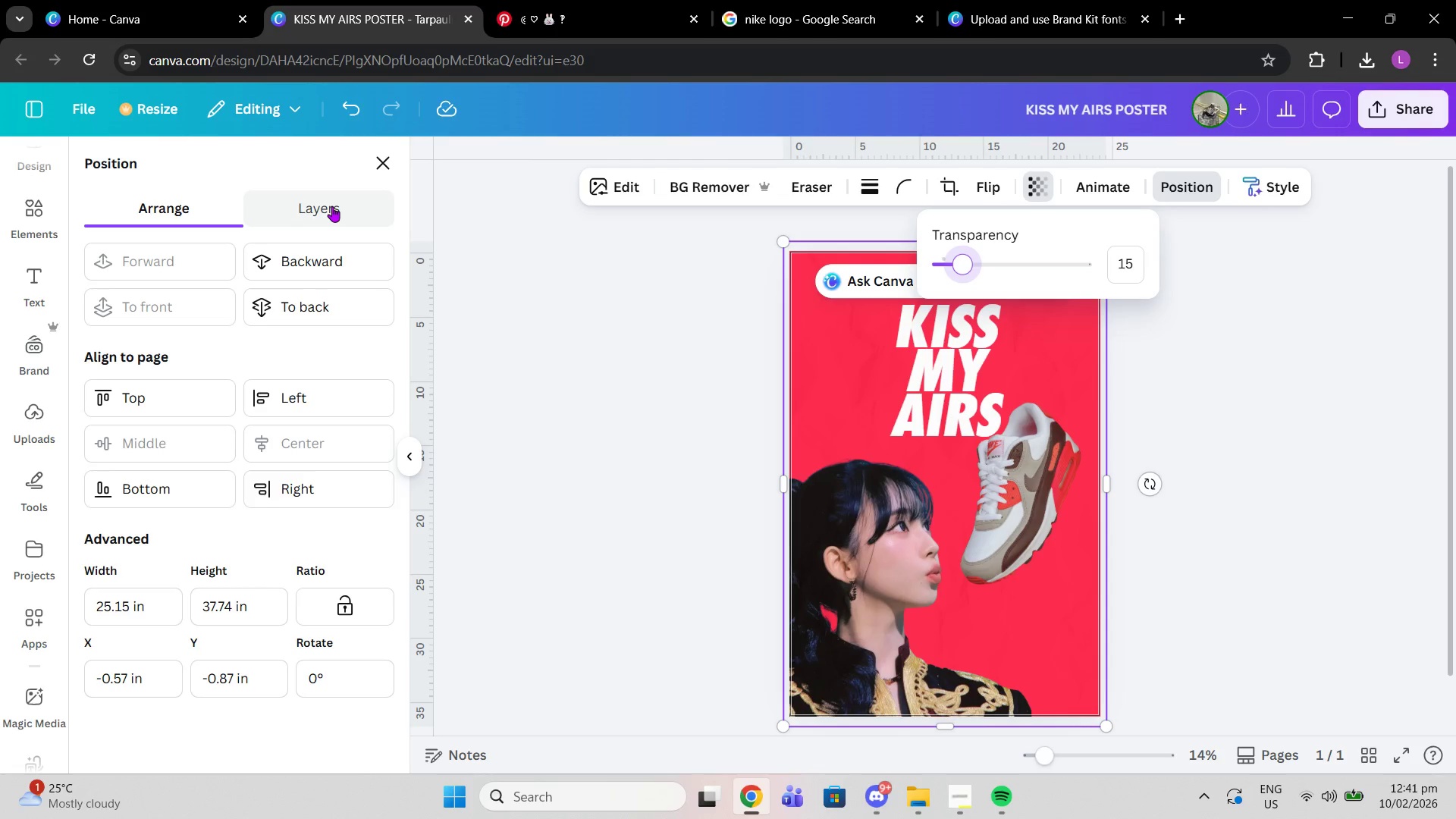 
left_click_drag(start_coordinate=[232, 309], to_coordinate=[244, 570])
 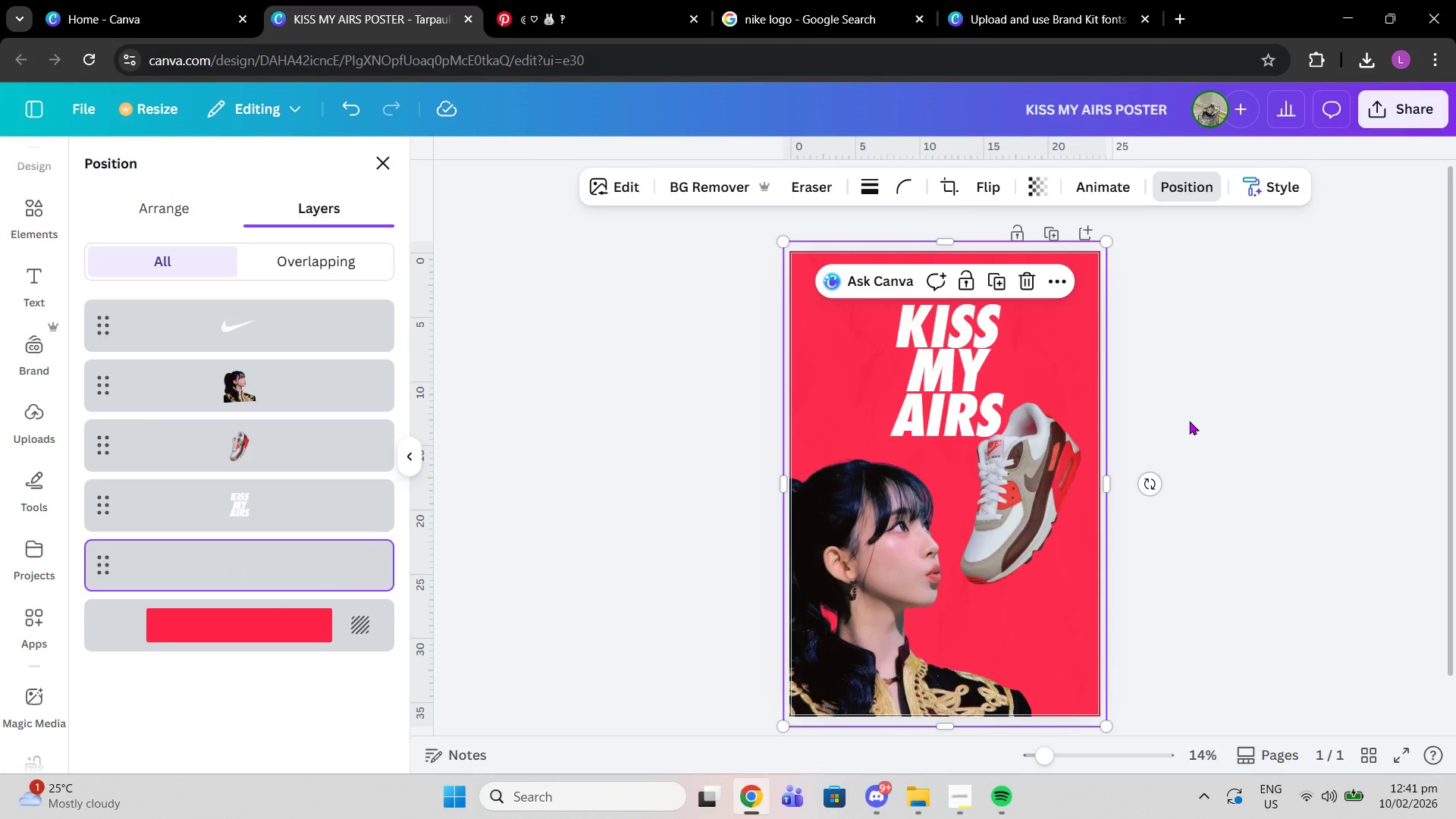 
left_click([1189, 421])
 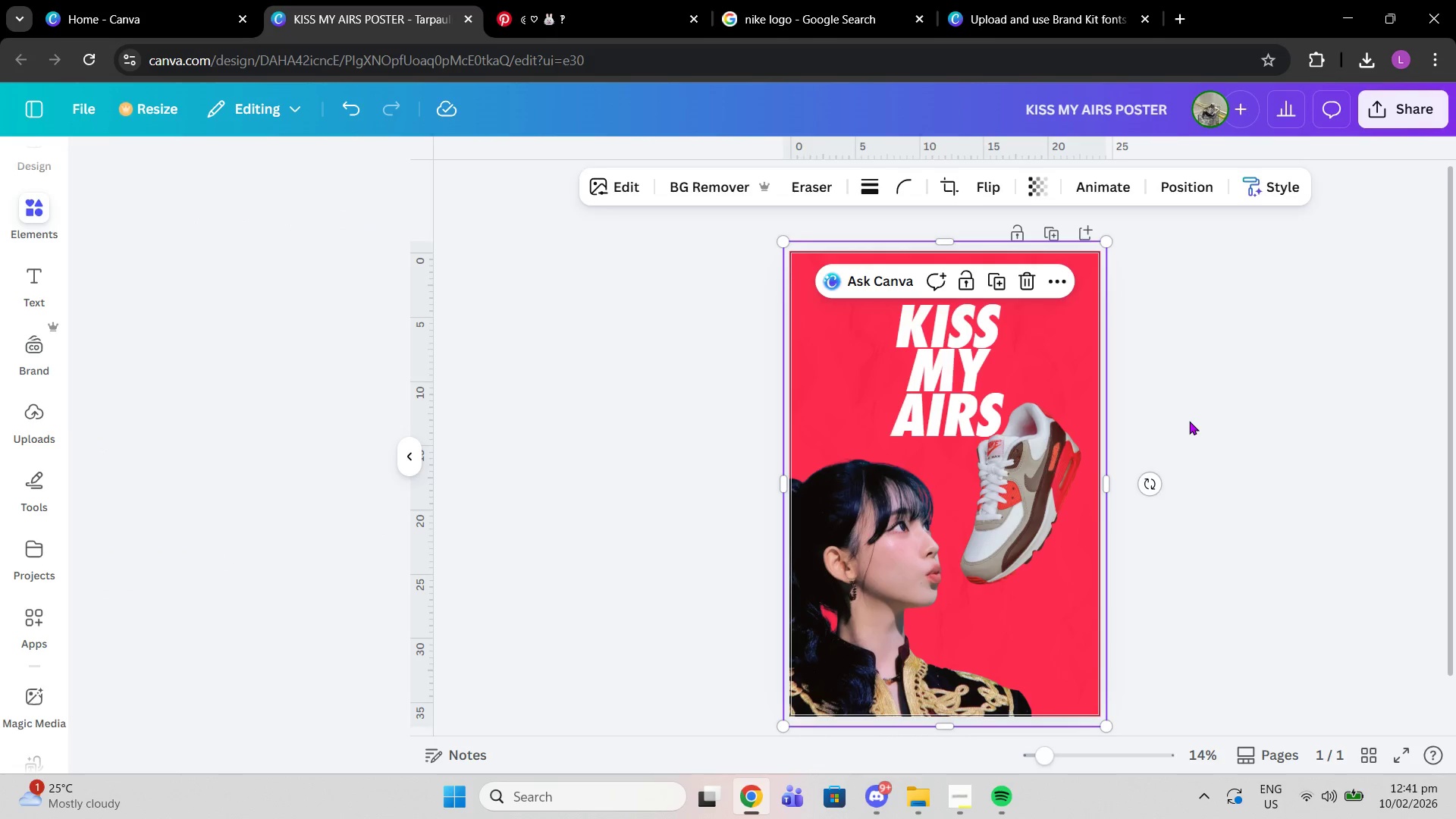 
left_click([1189, 421])
 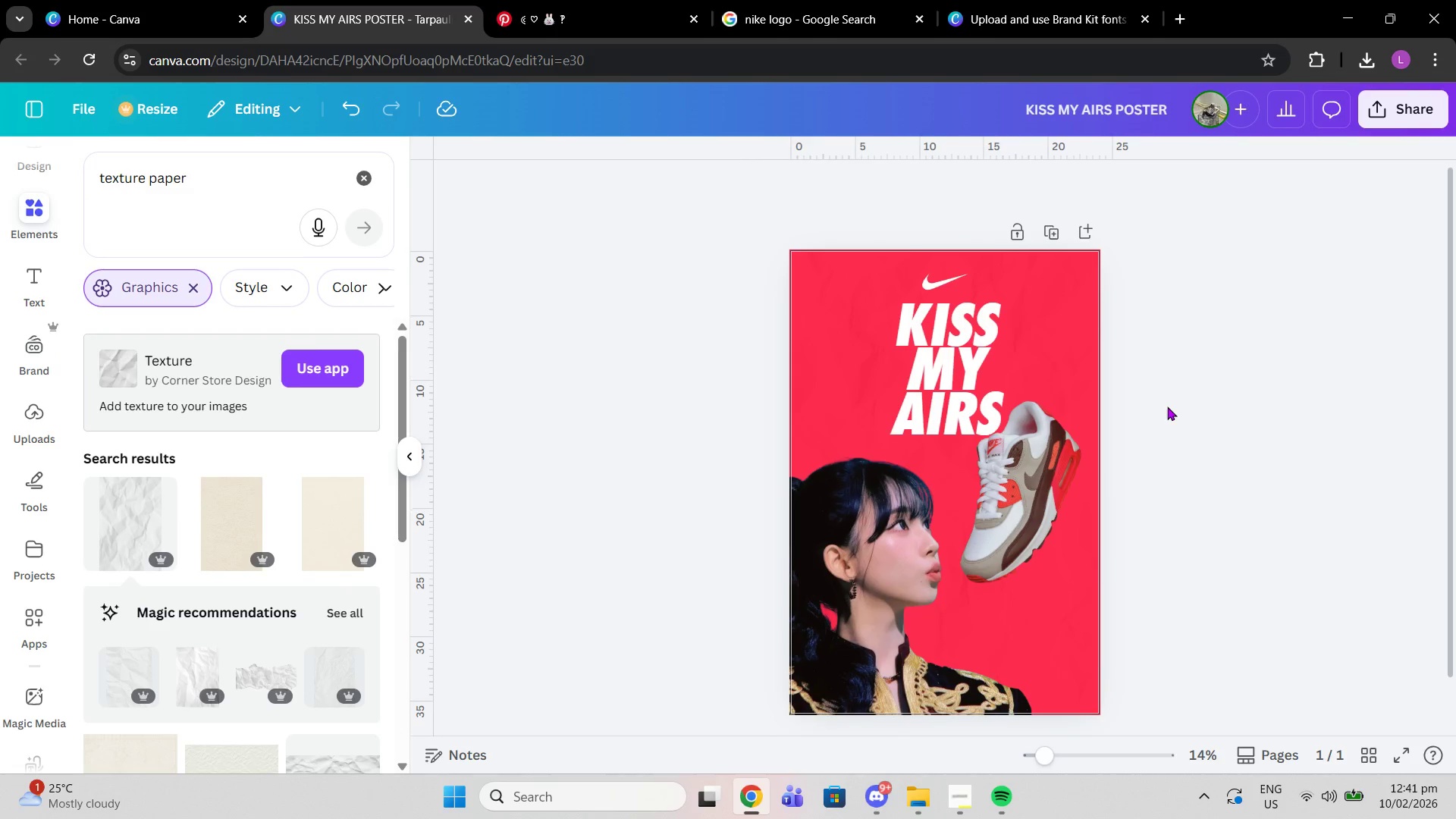 
scroll: coordinate [1169, 408], scroll_direction: down, amount: 1.0
 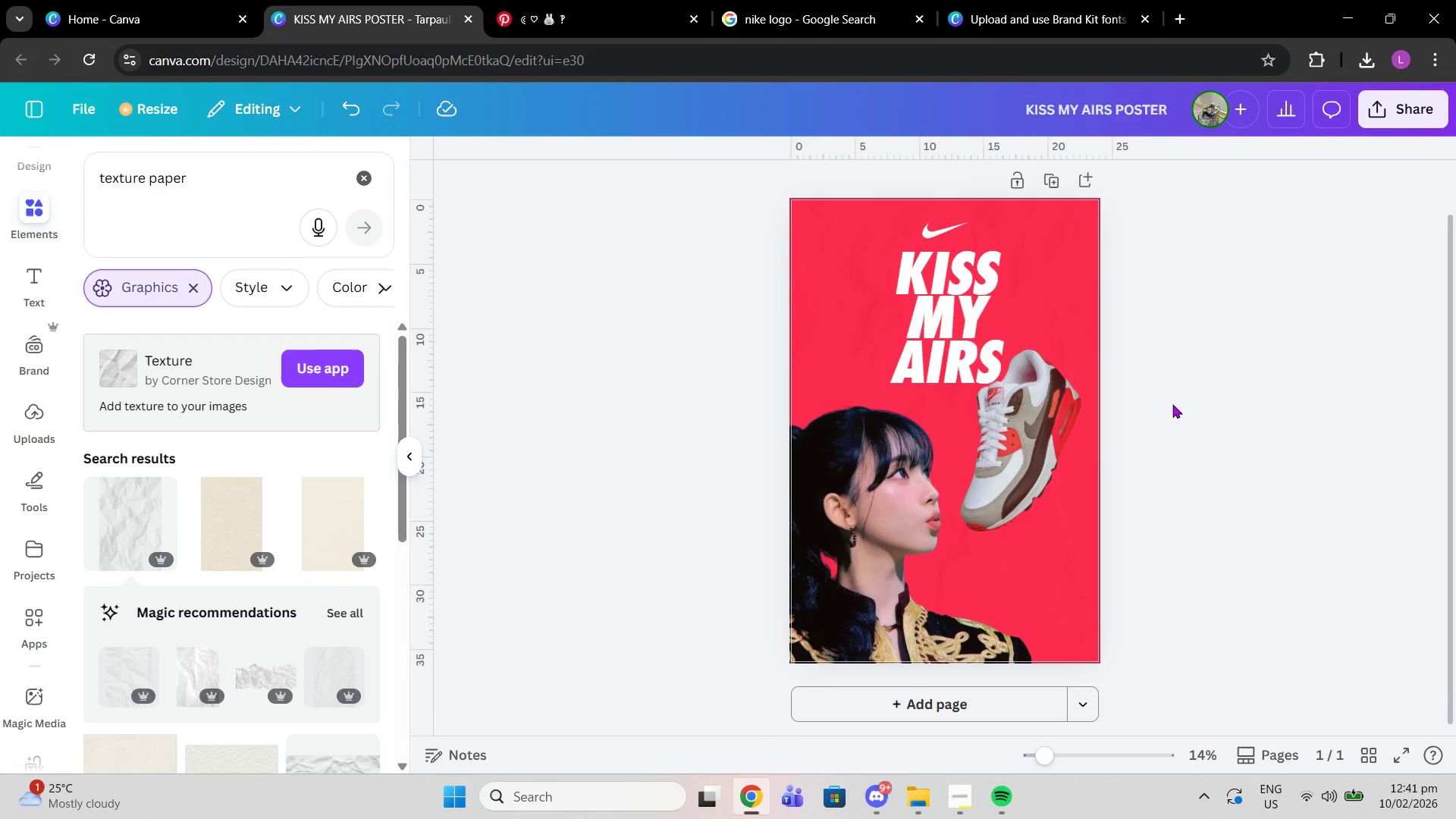 
scroll: coordinate [1172, 404], scroll_direction: up, amount: 1.0
 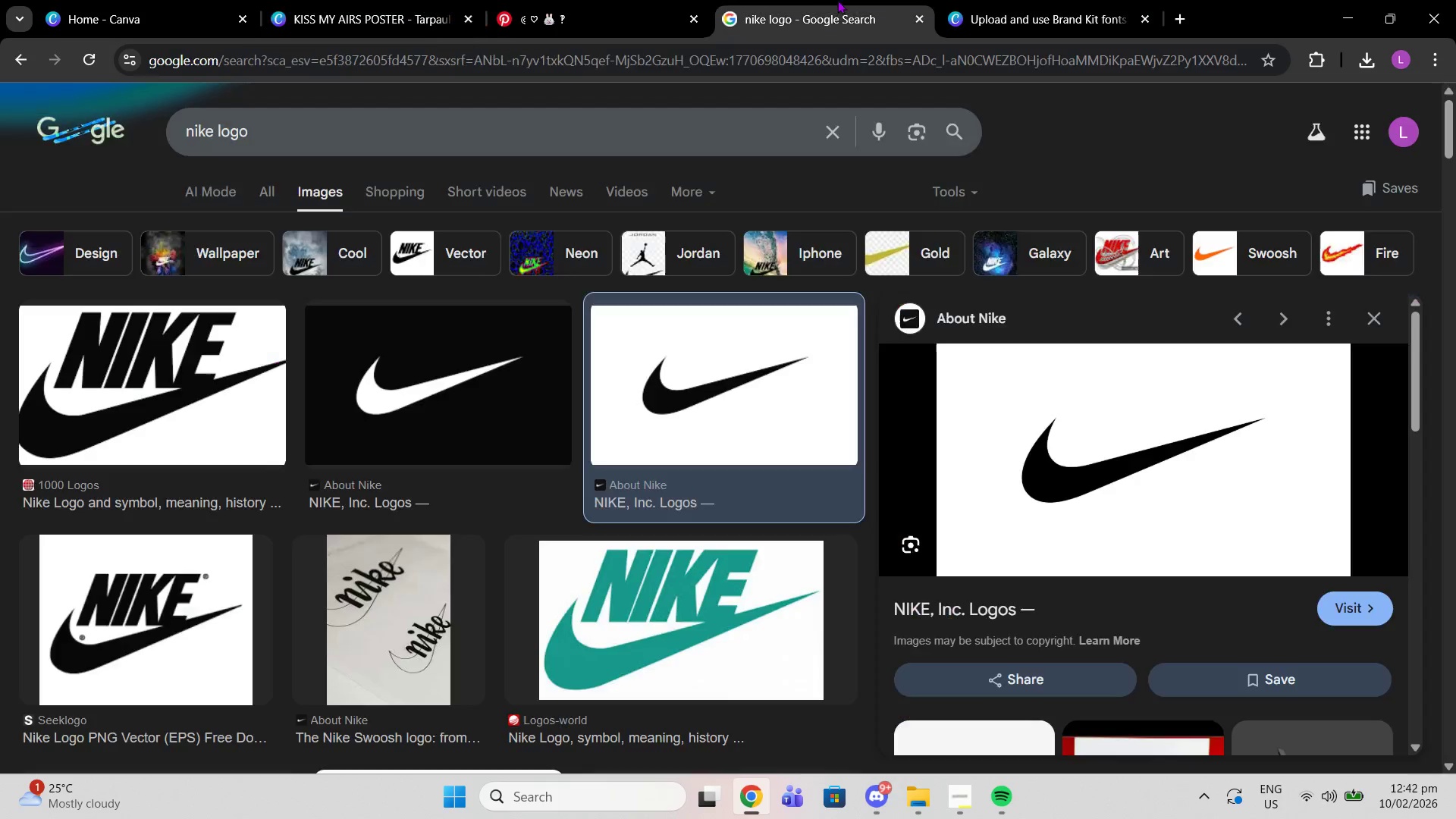 
left_click([837, 0])
 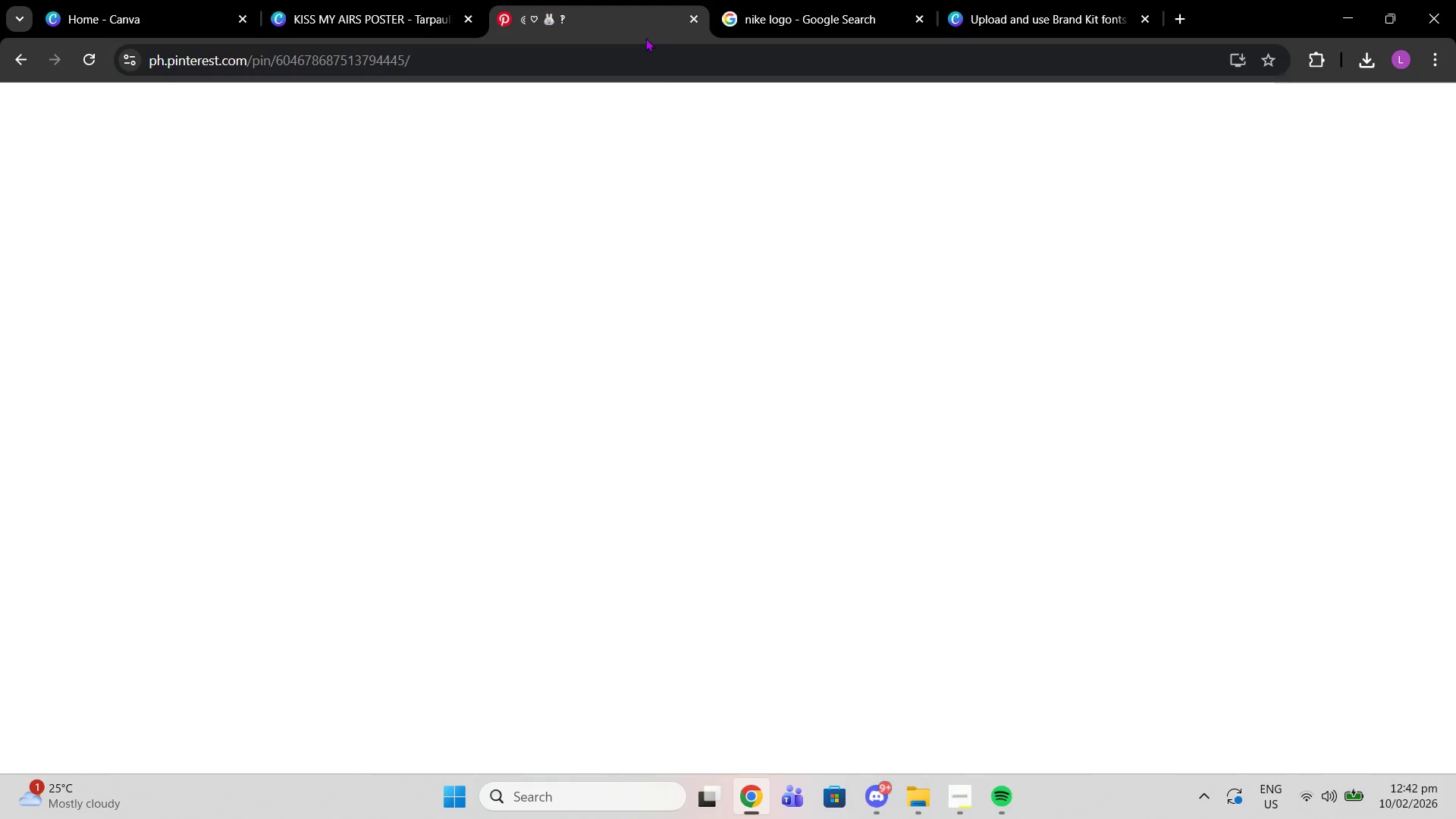 
left_click([636, 2])
 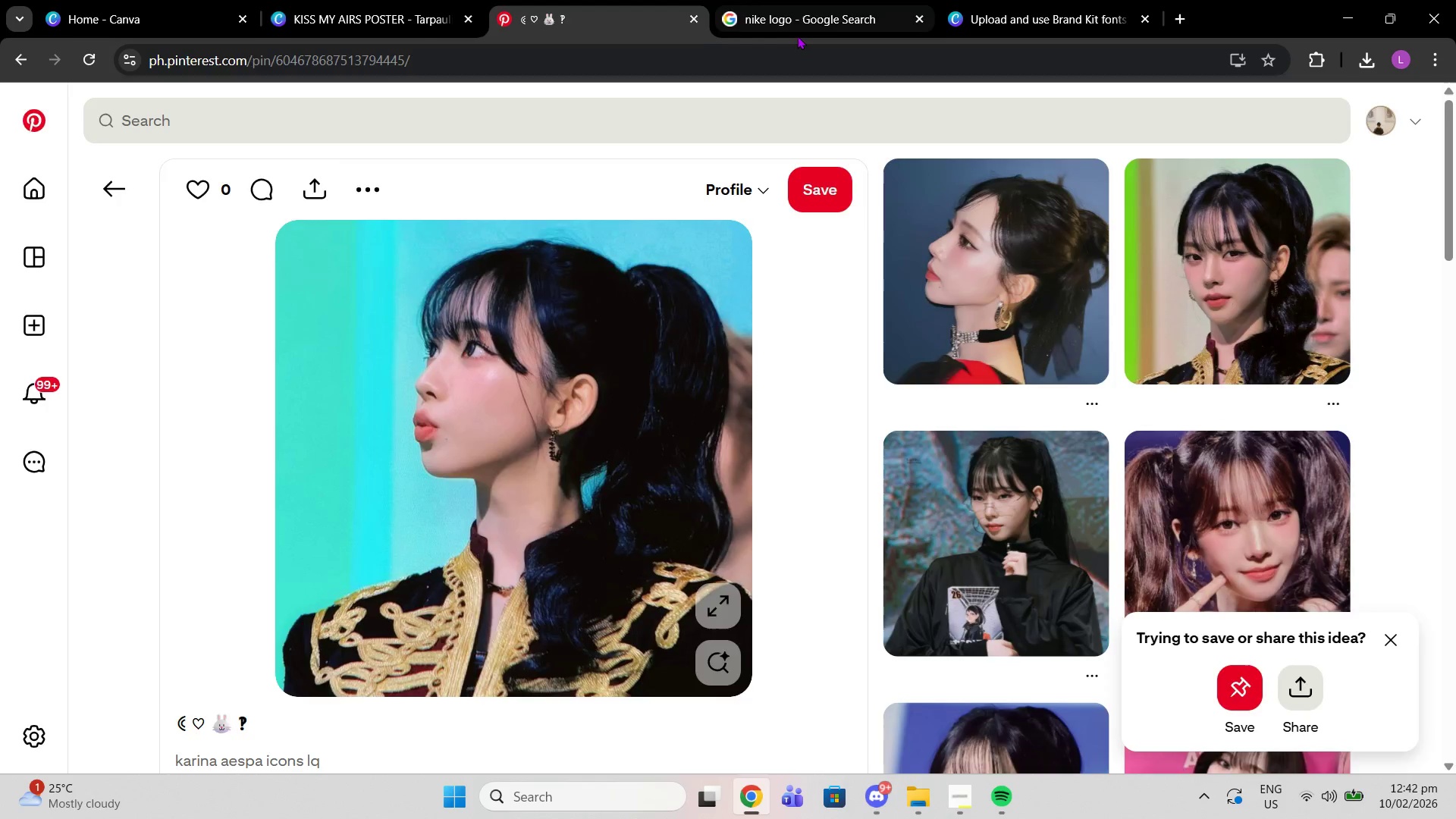 
left_click([797, 36])
 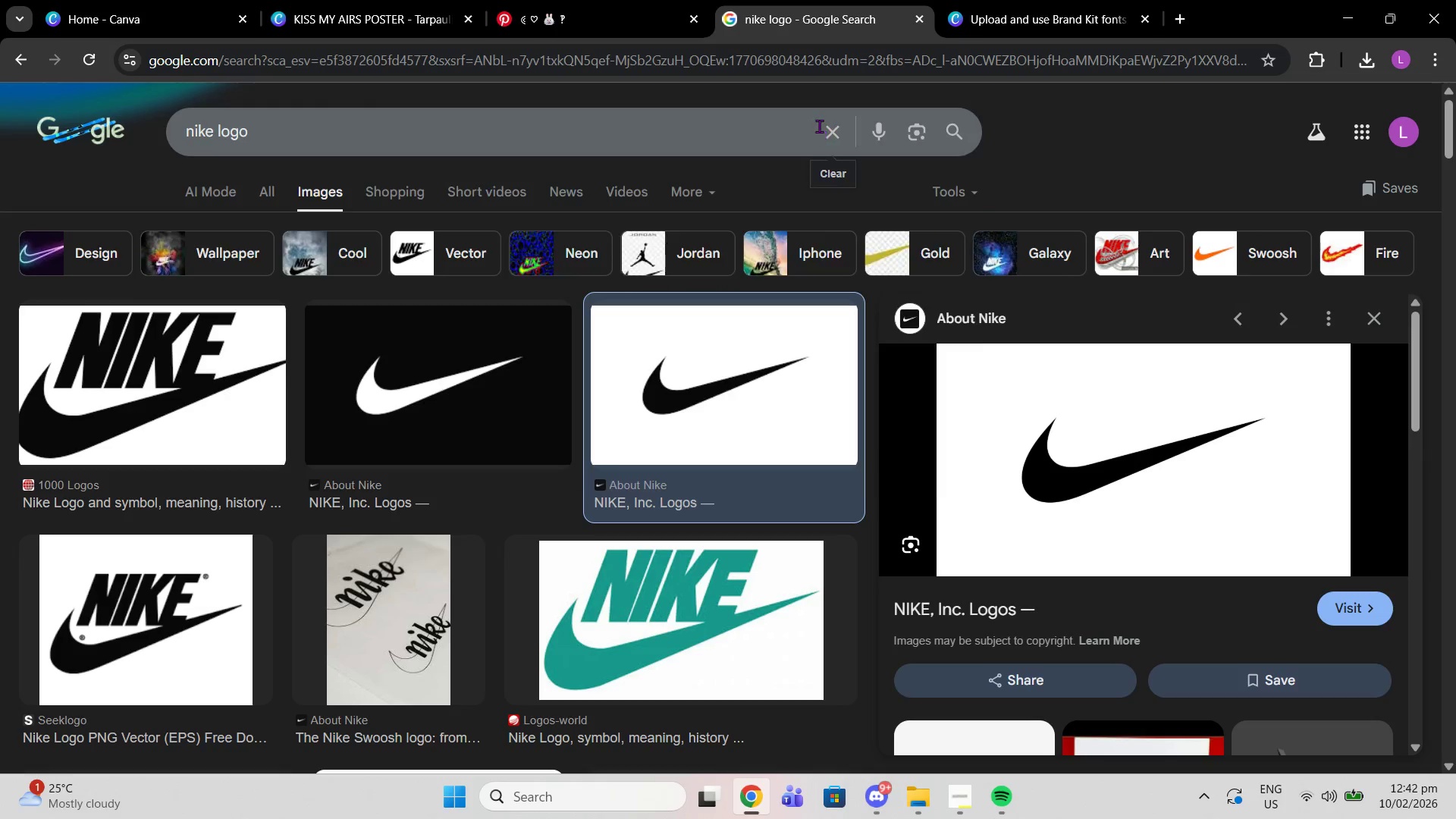 
left_click([819, 126])
 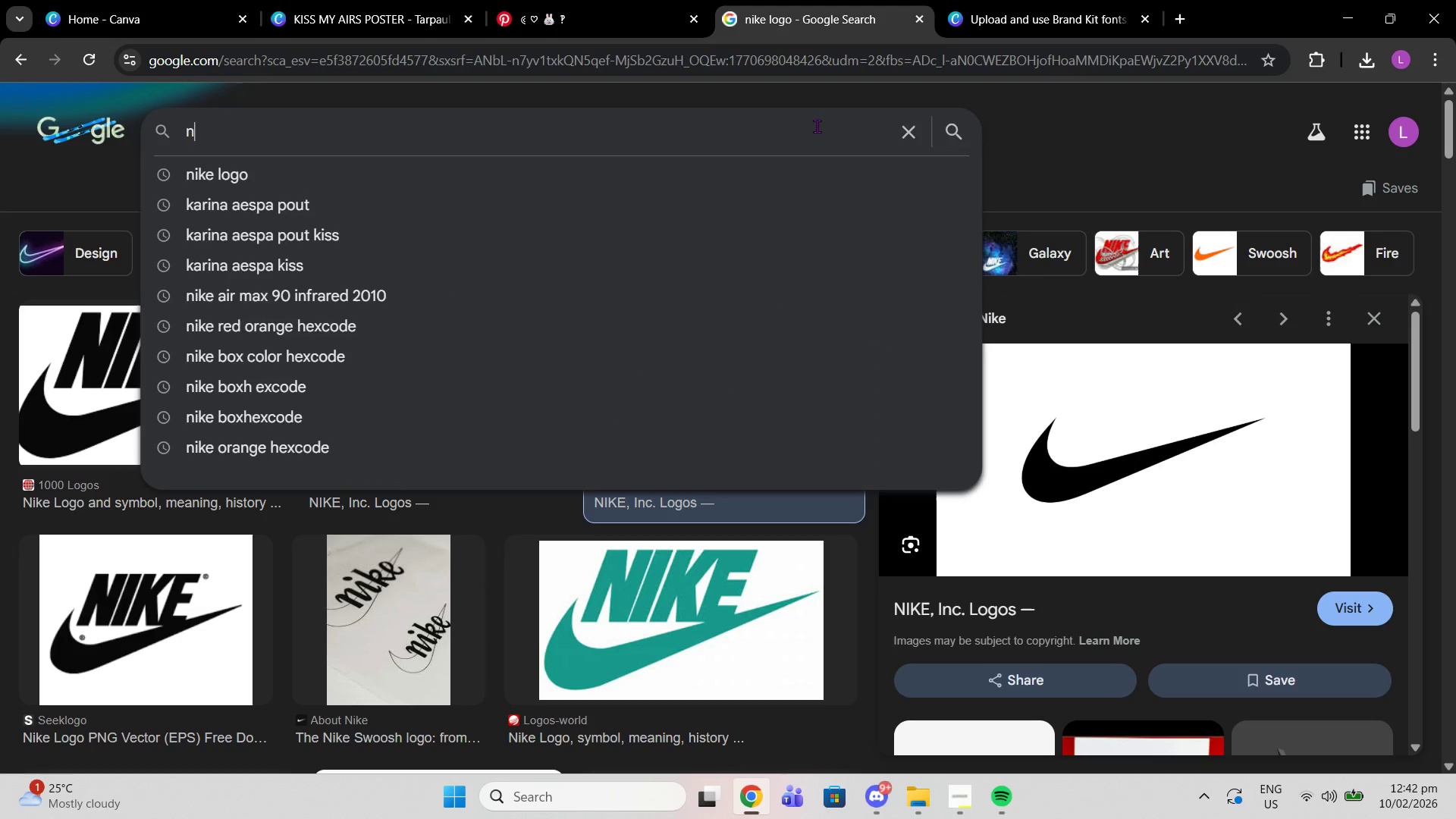 
type(nike b)
key(Backspace)
type(neon orange hexcode)
 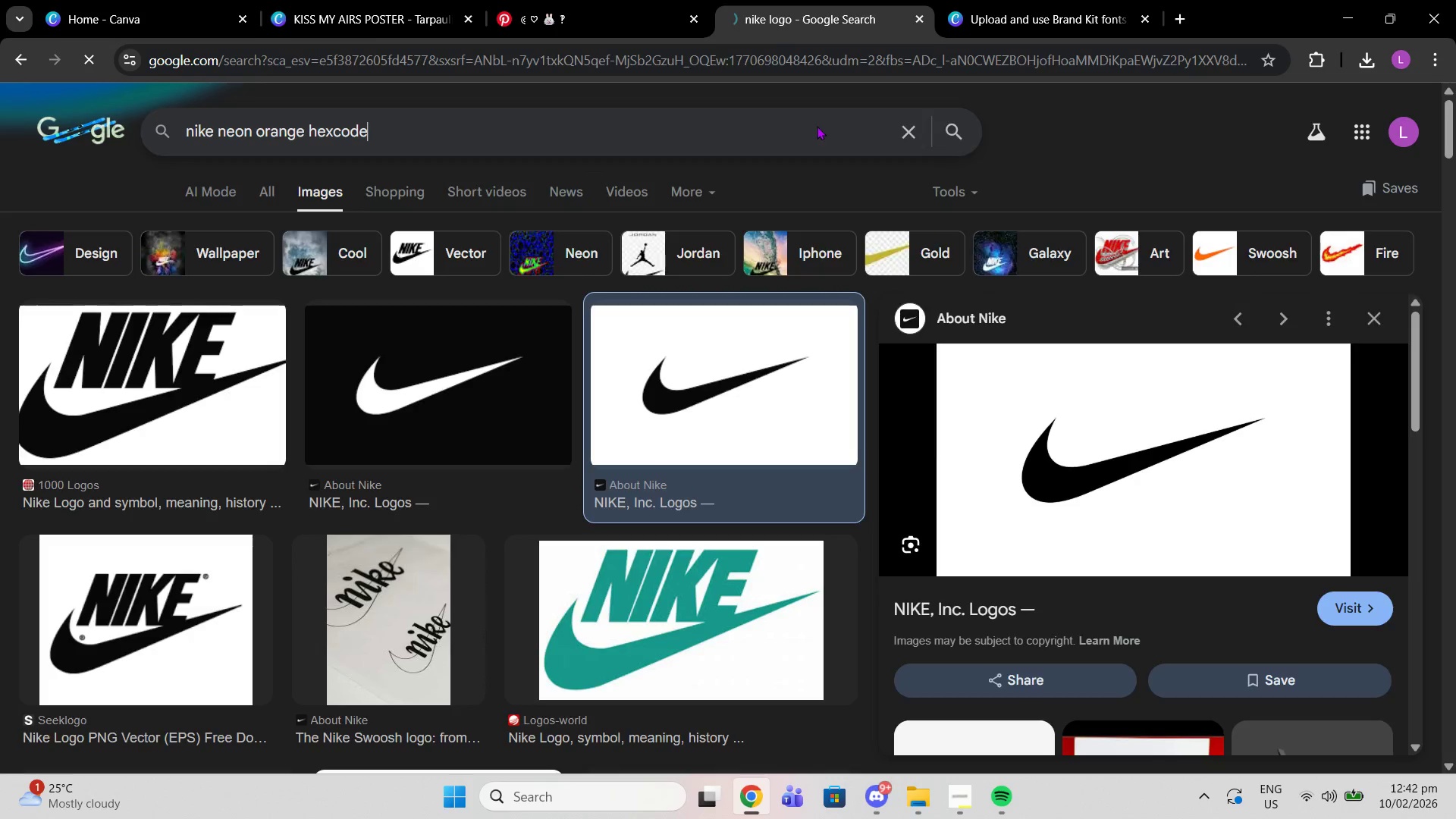 
key(Enter)
 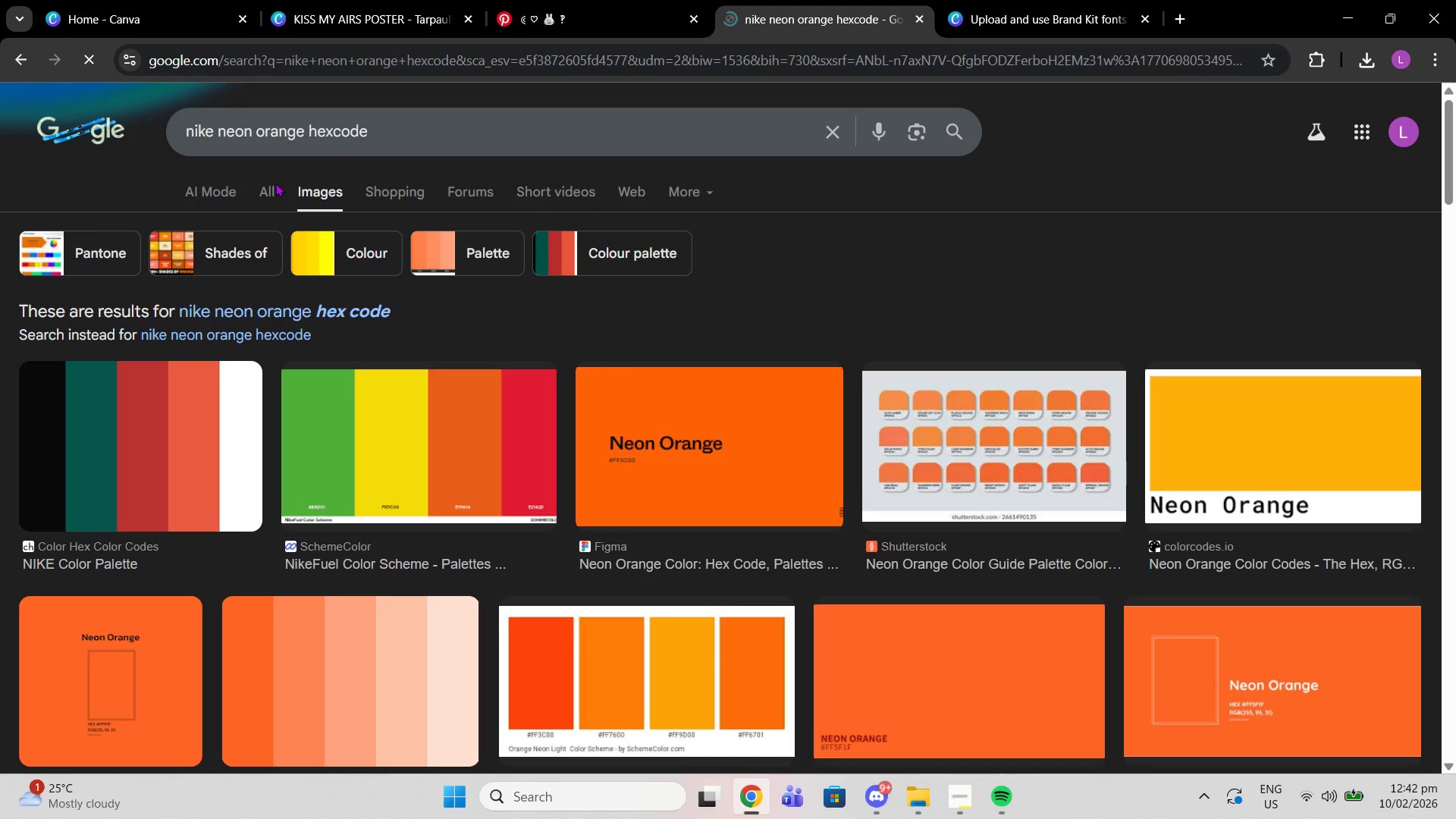 
left_click([269, 180])
 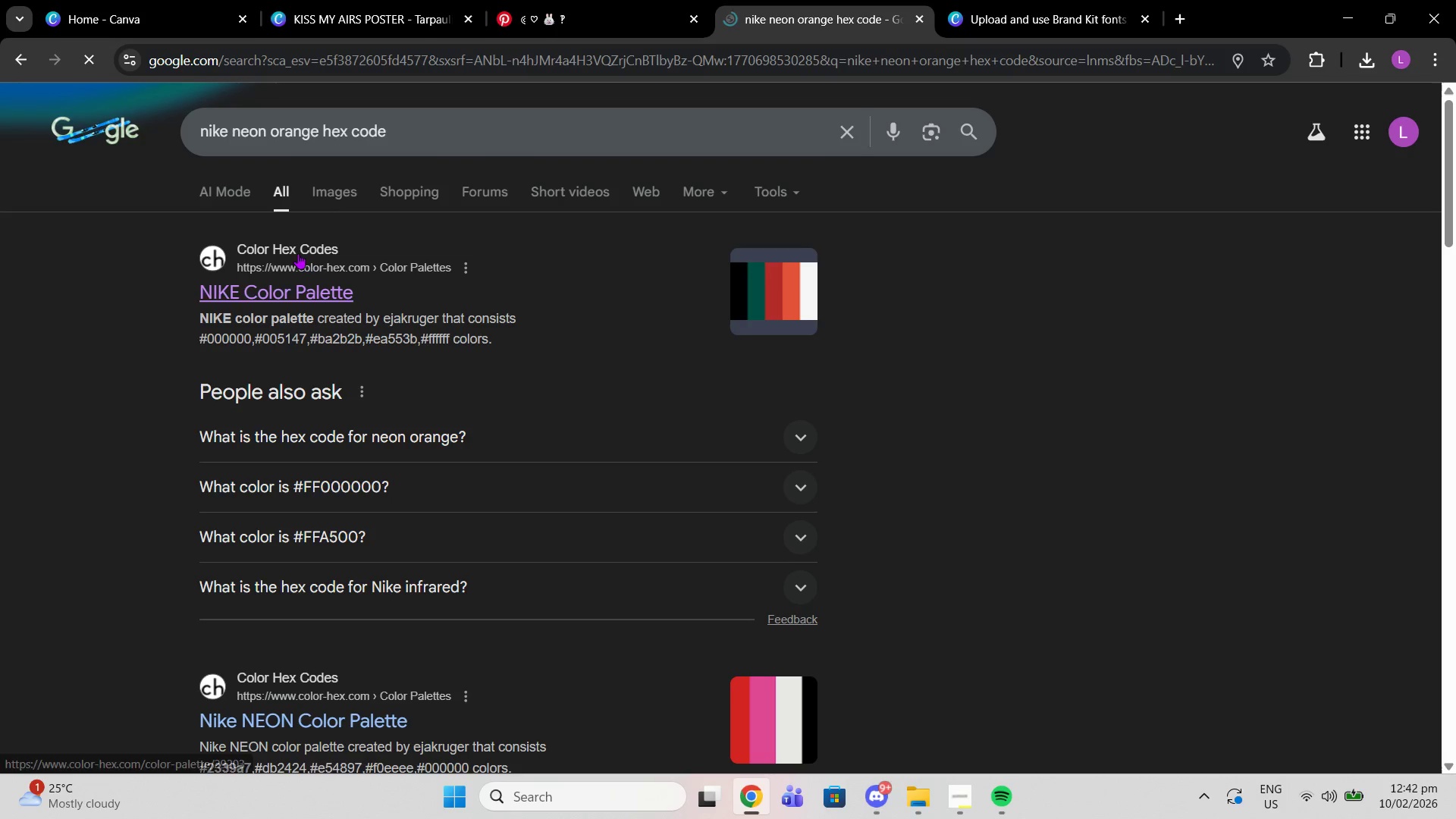 
left_click([335, 191])
 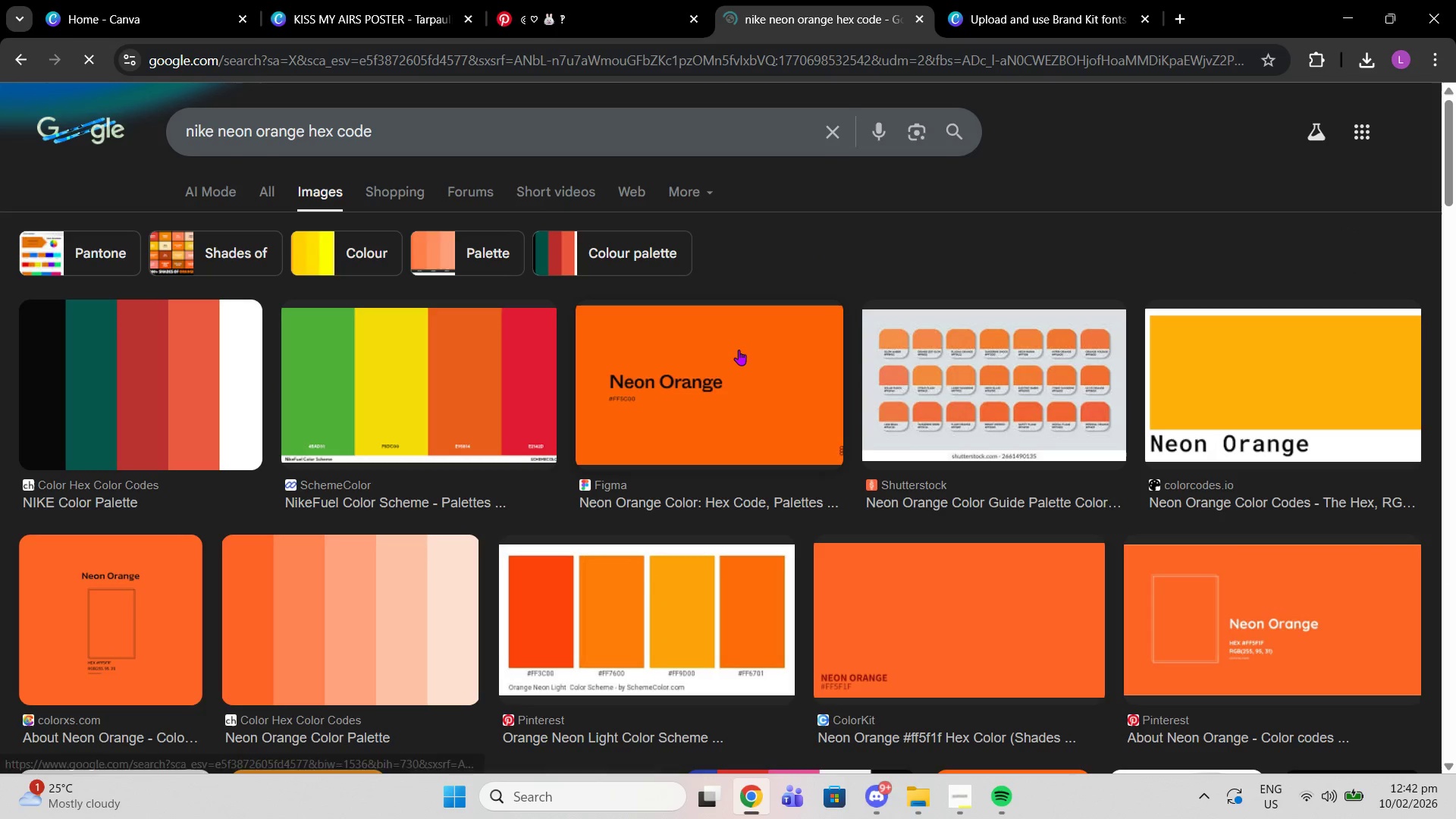 
left_click([739, 350])
 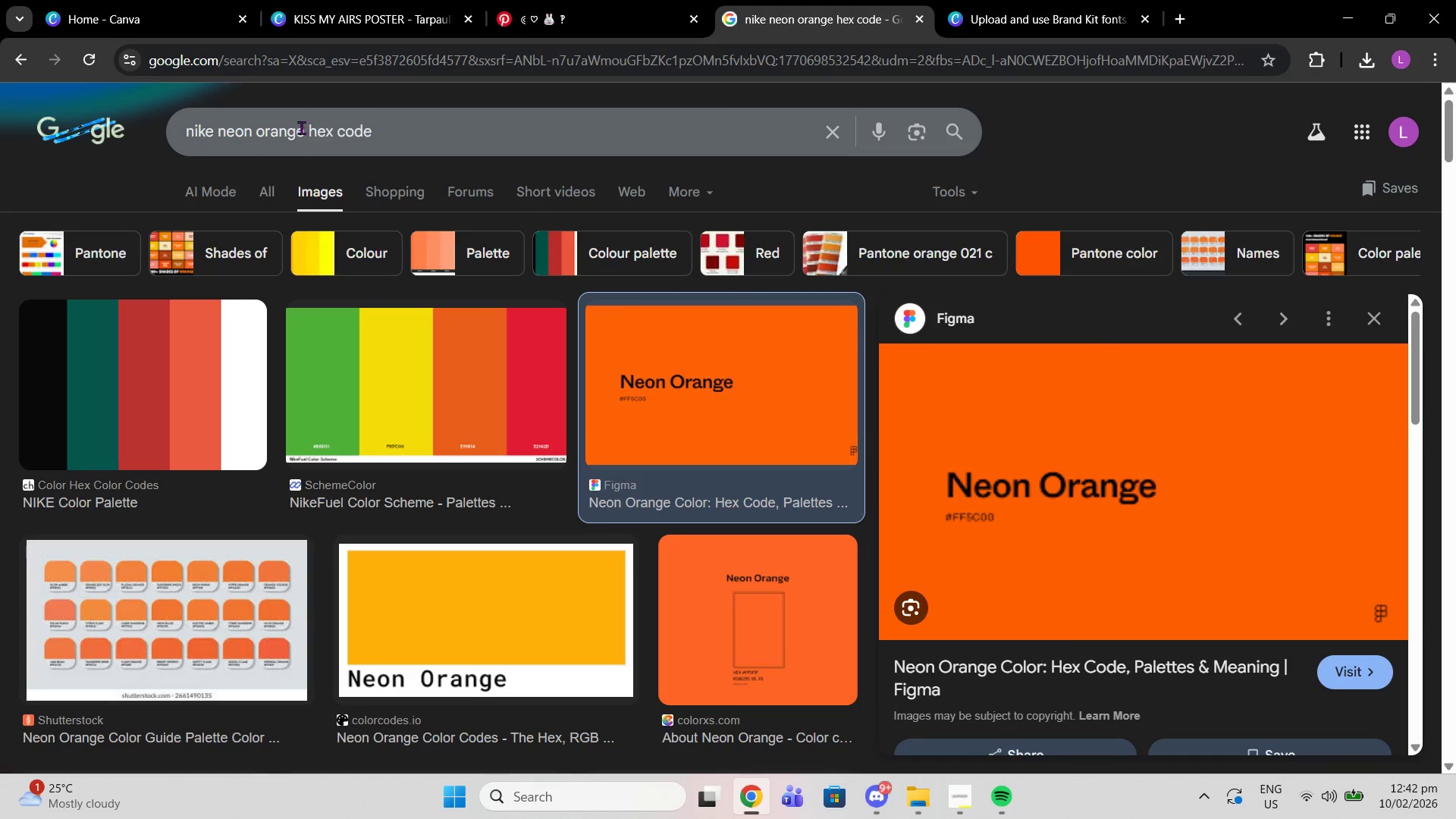 
left_click([301, 127])
 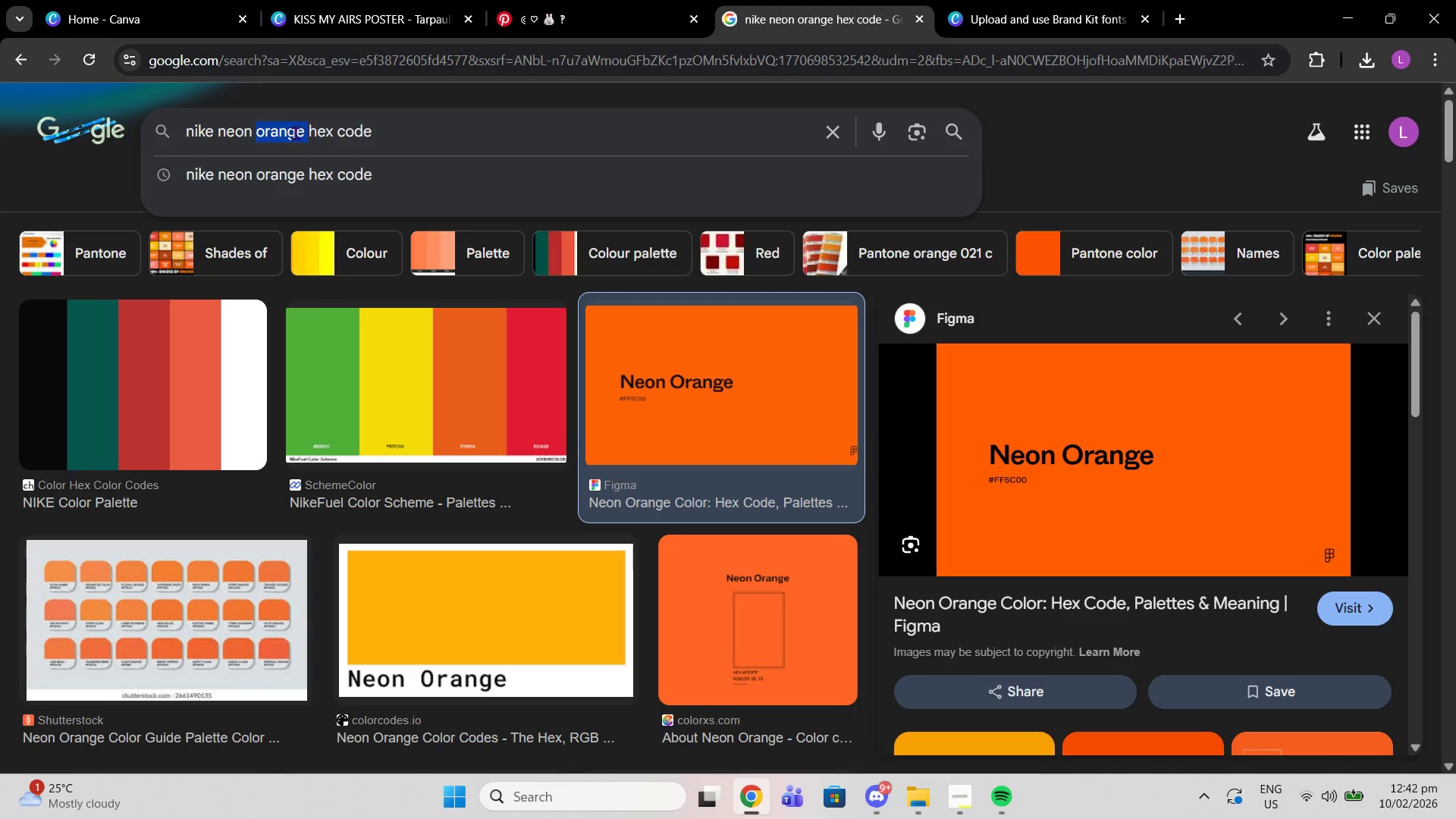 
double_click([290, 127])
 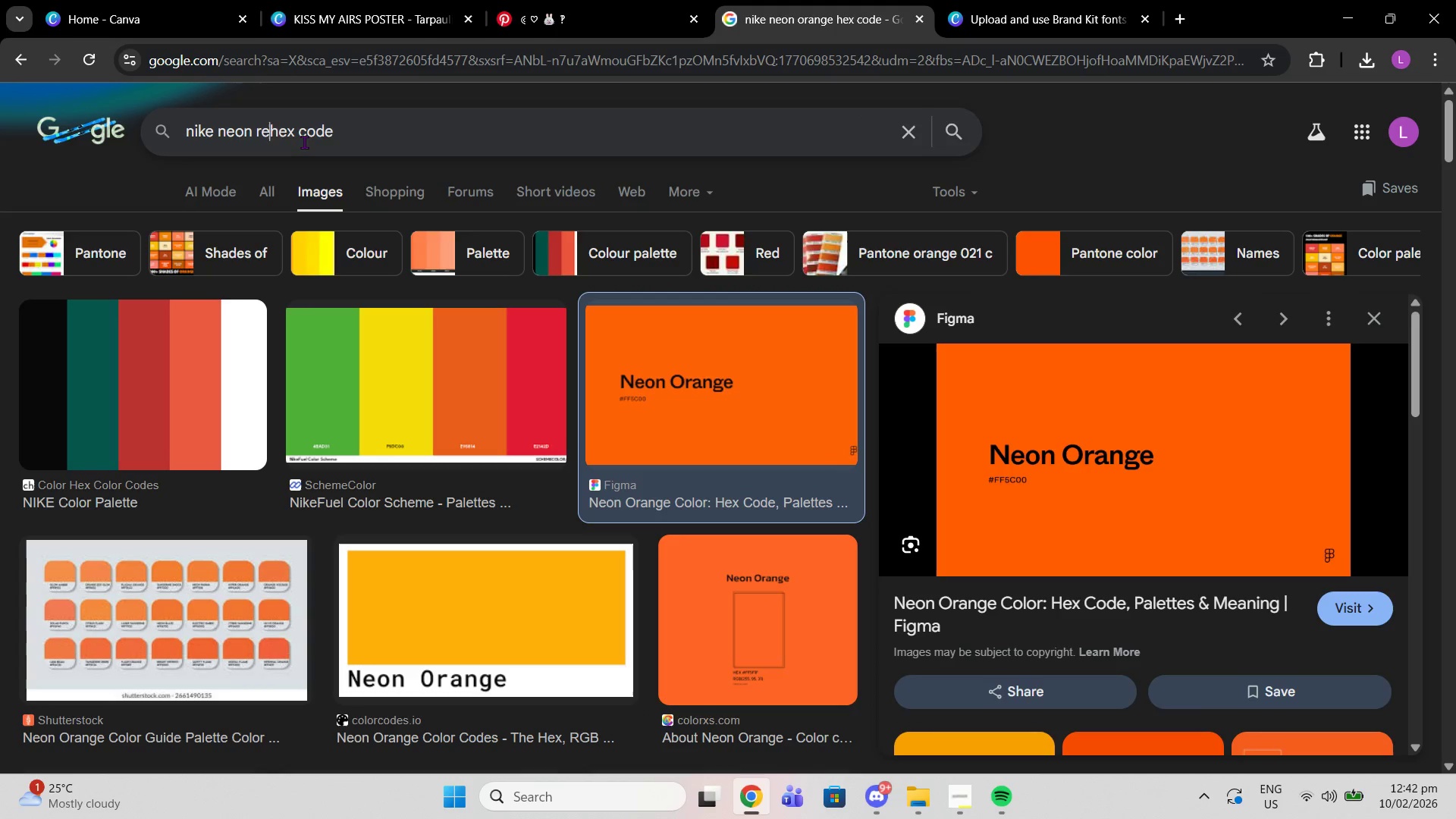 
type(red orange)
 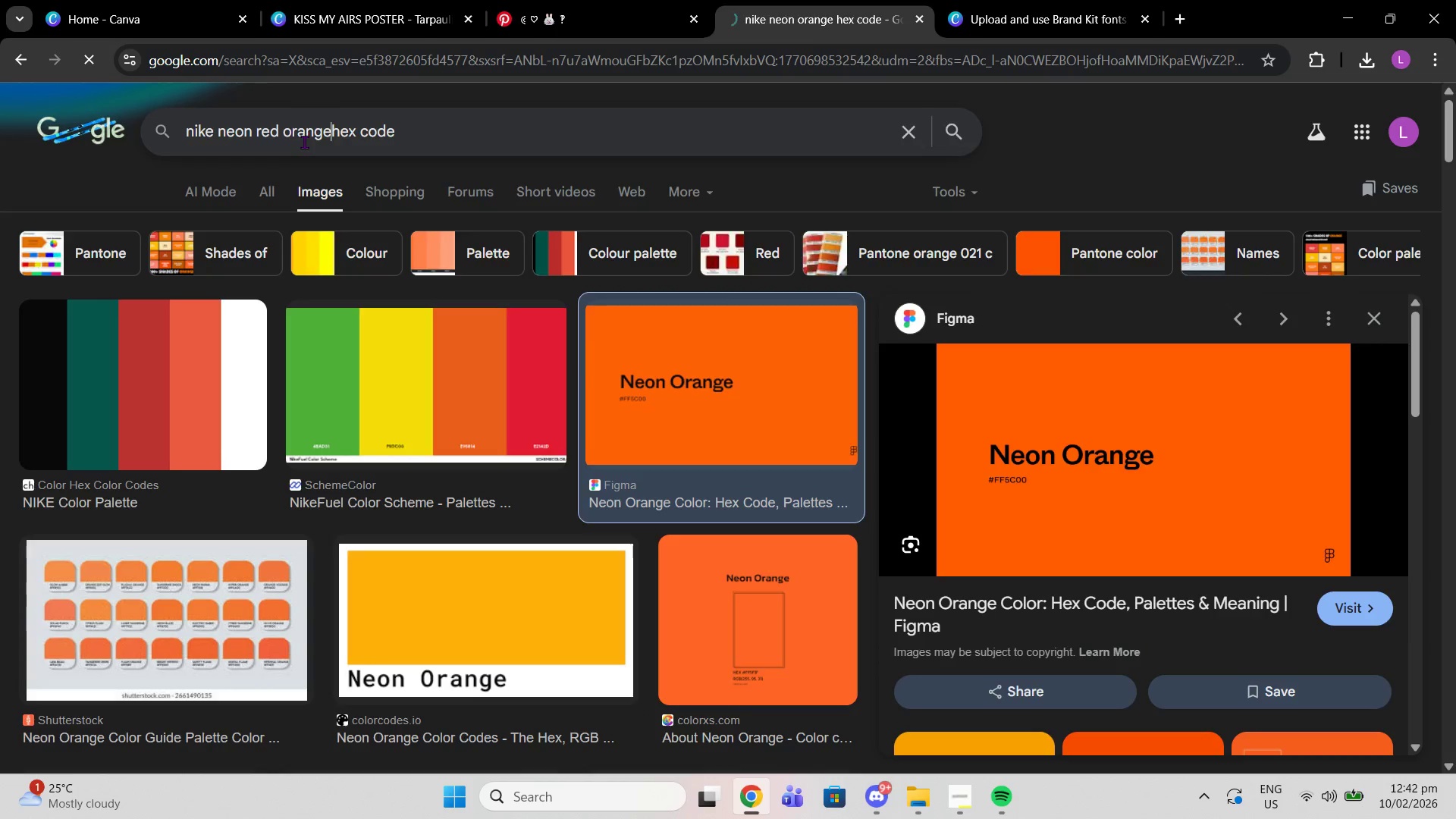 
key(Enter)
 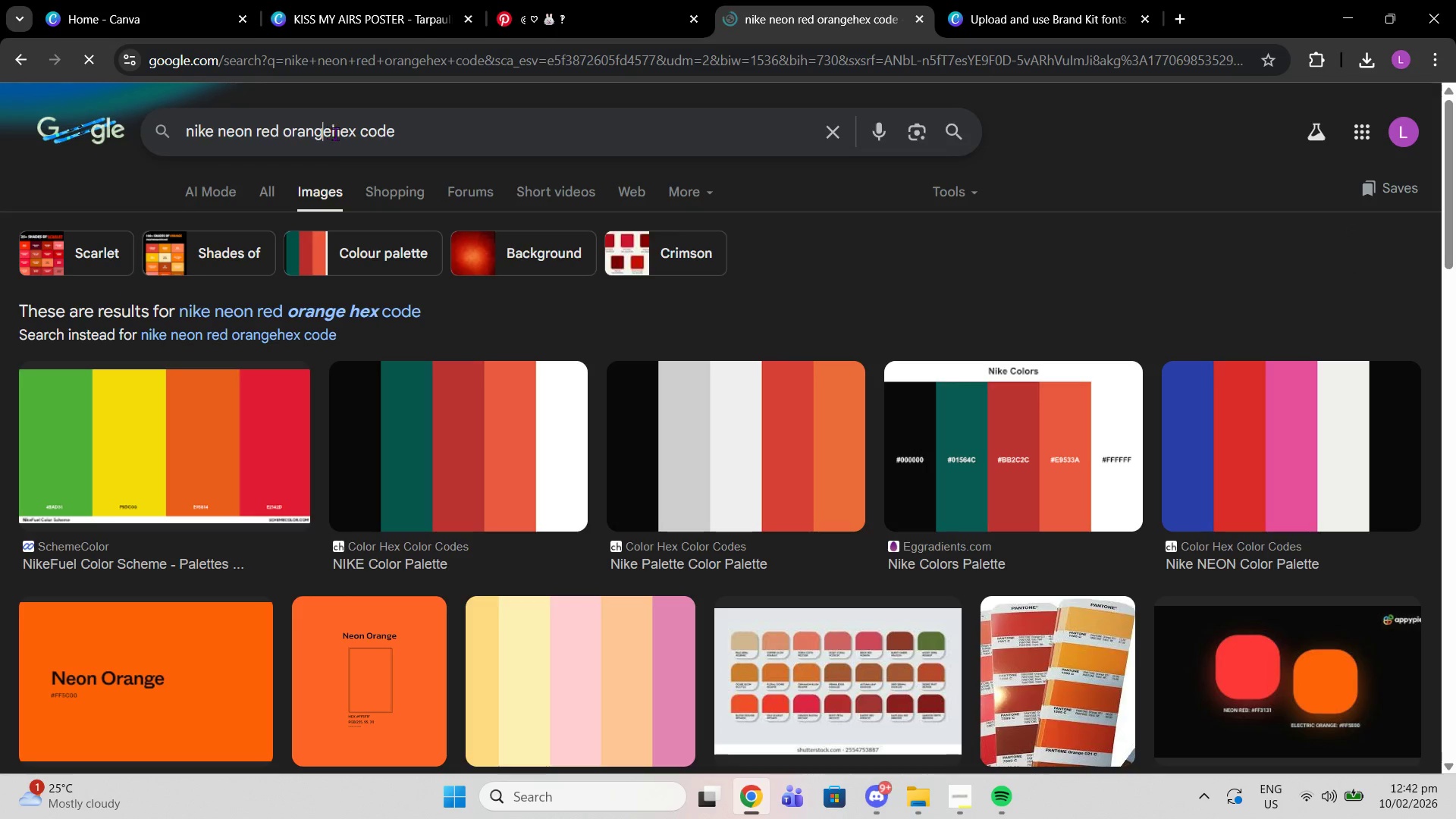 
double_click([335, 133])
 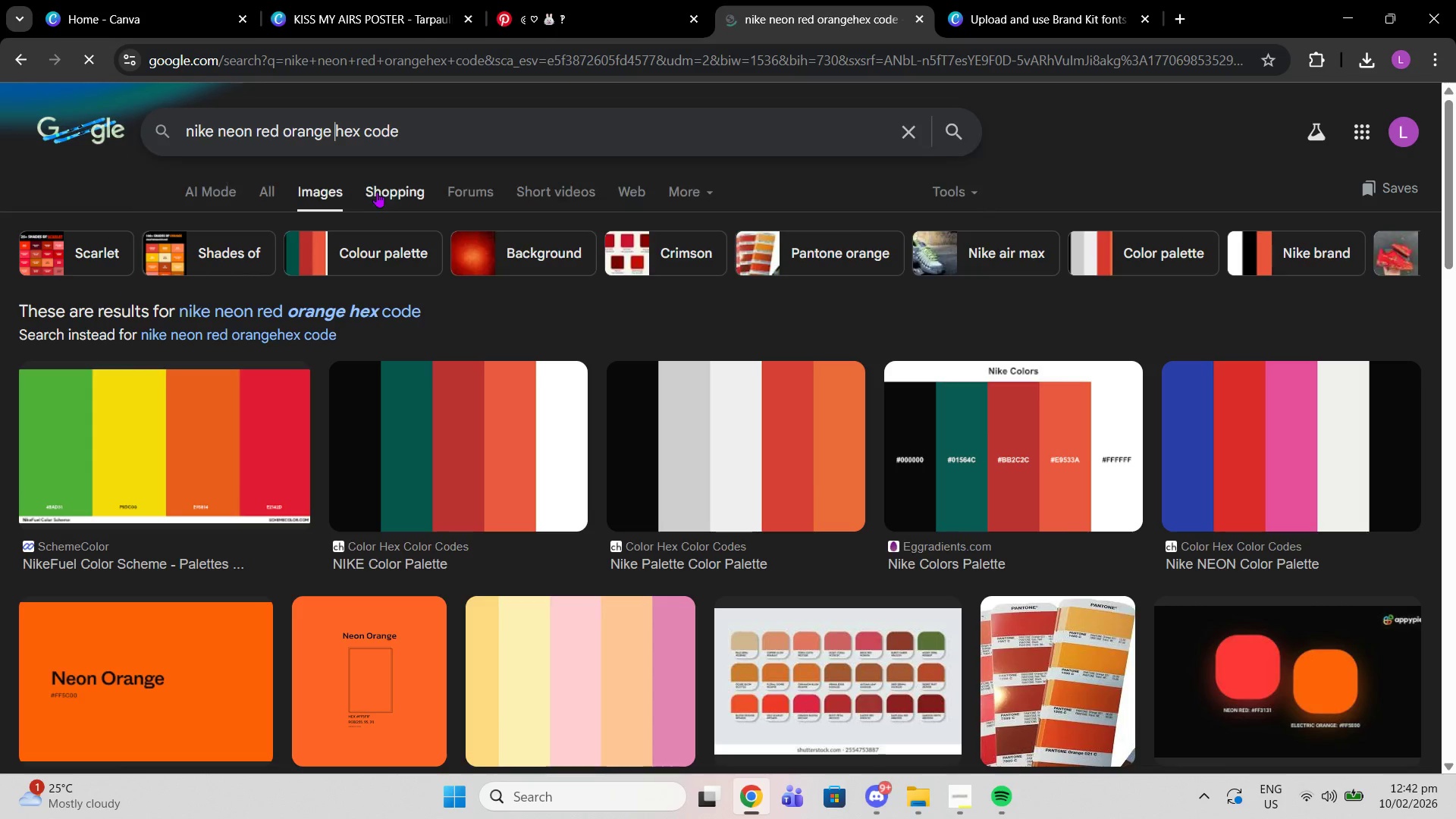 
key(Space)
 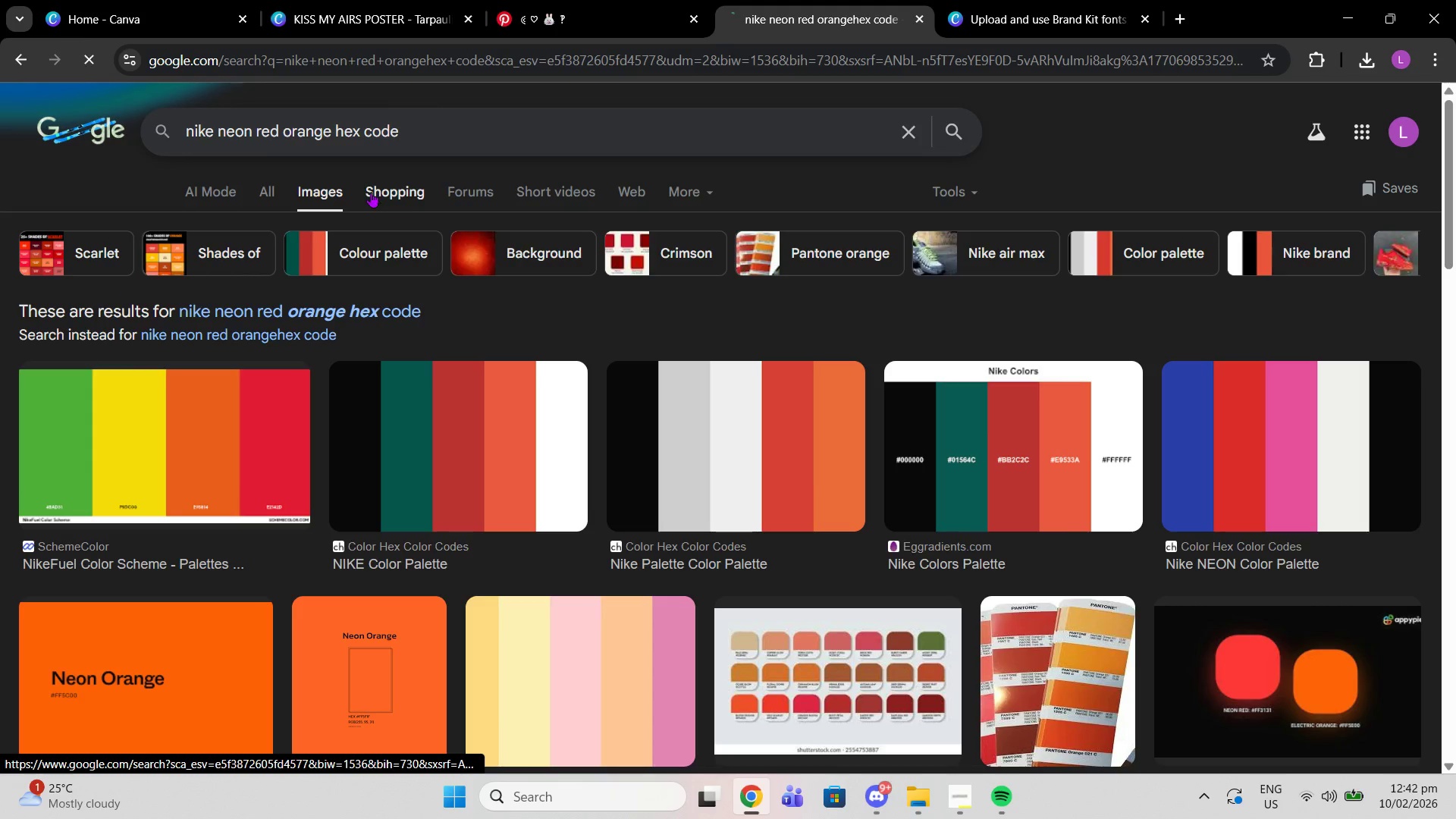 
key(Enter)
 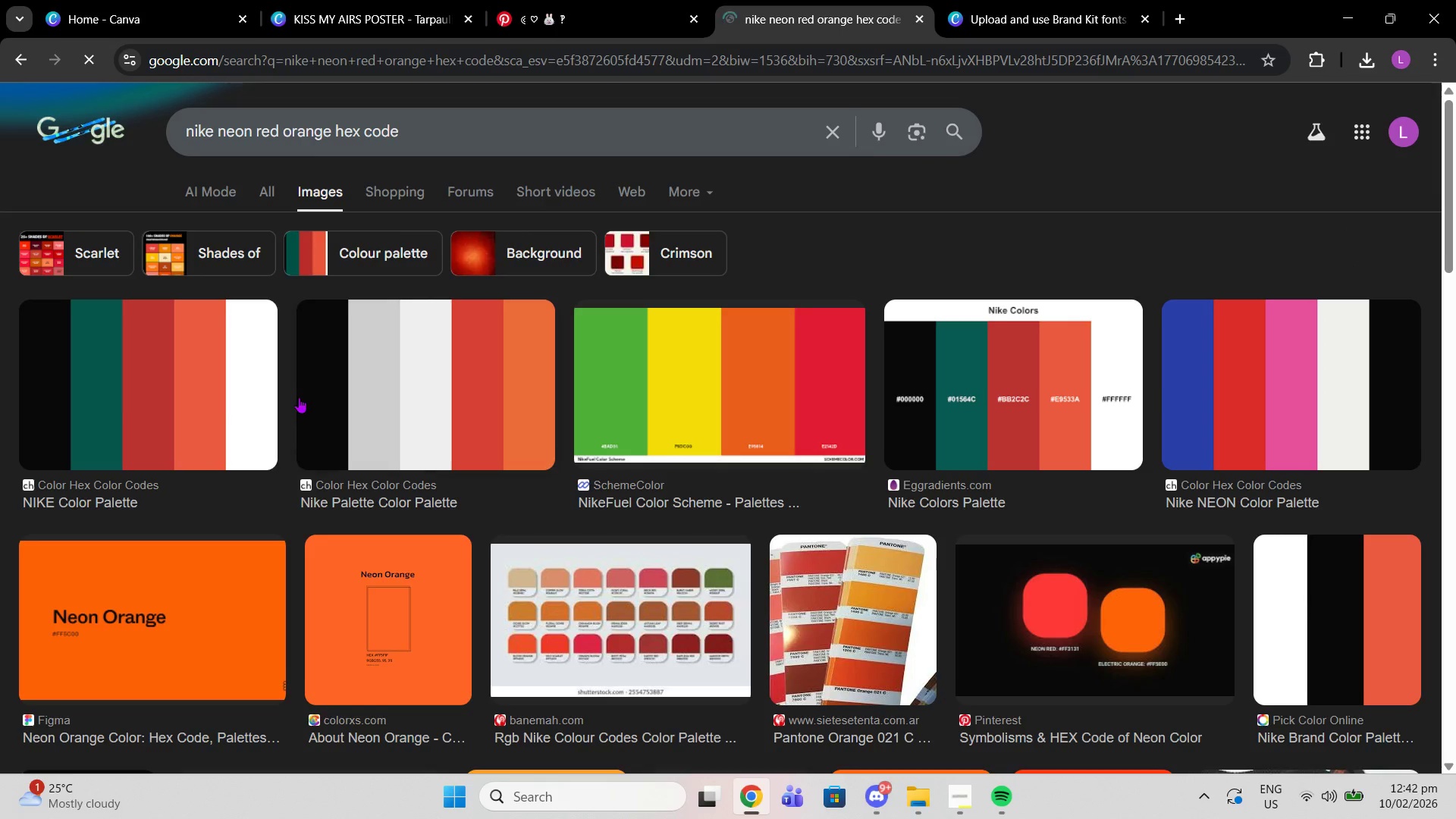 
scroll: coordinate [1022, 374], scroll_direction: down, amount: 5.0
 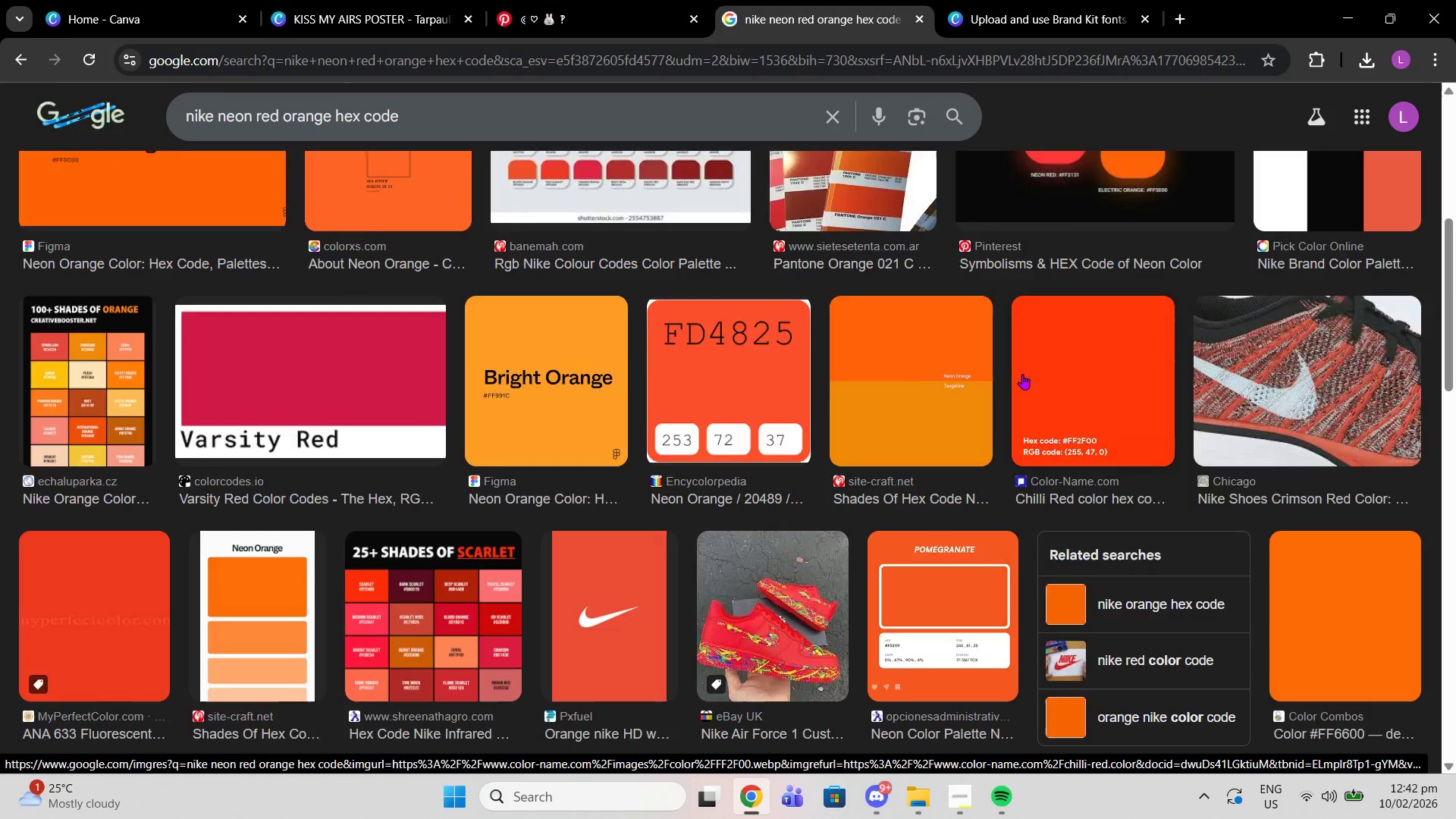 
left_click([1022, 374])
 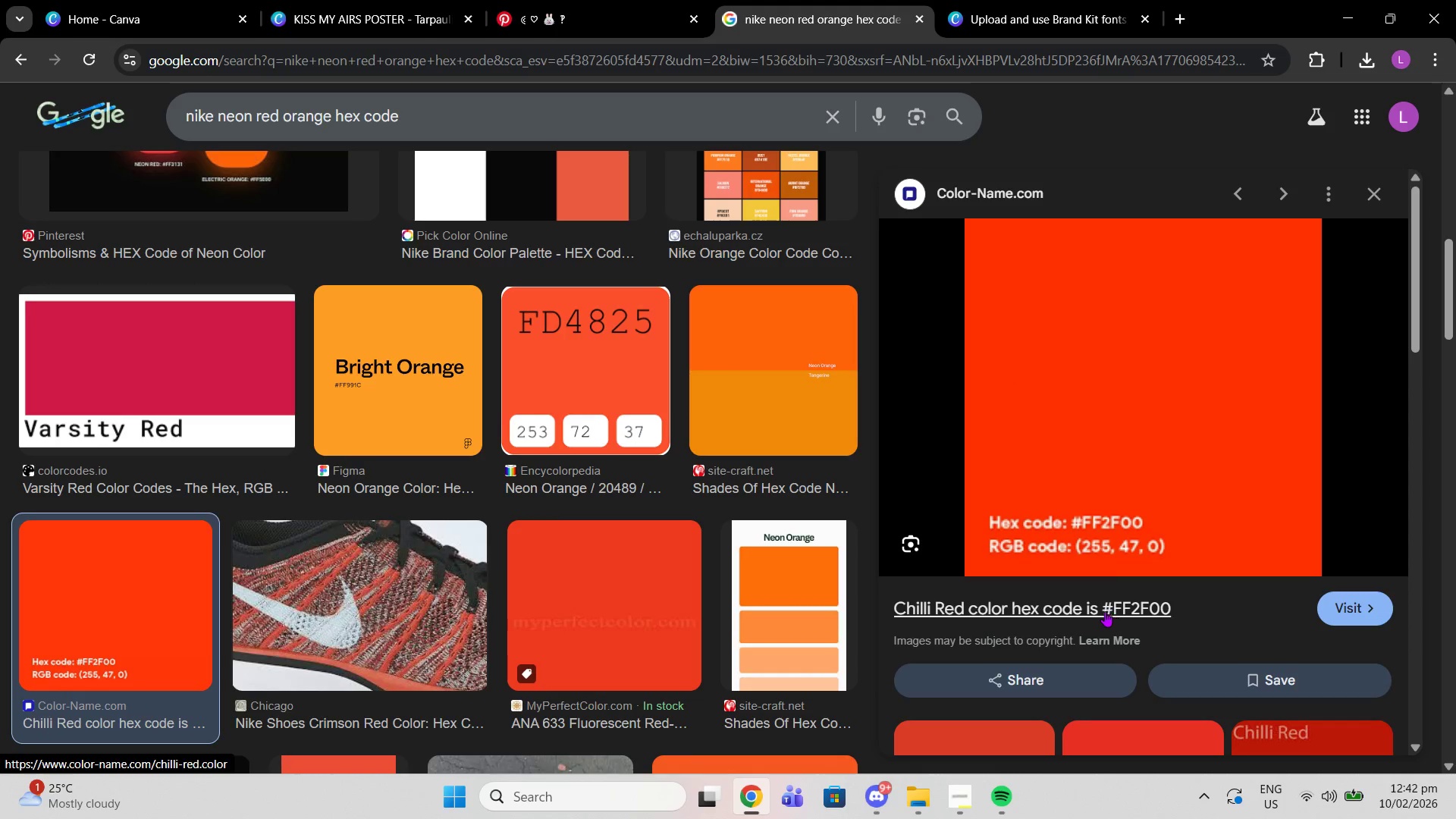 
left_click_drag(start_coordinate=[1103, 611], to_coordinate=[1138, 616])
 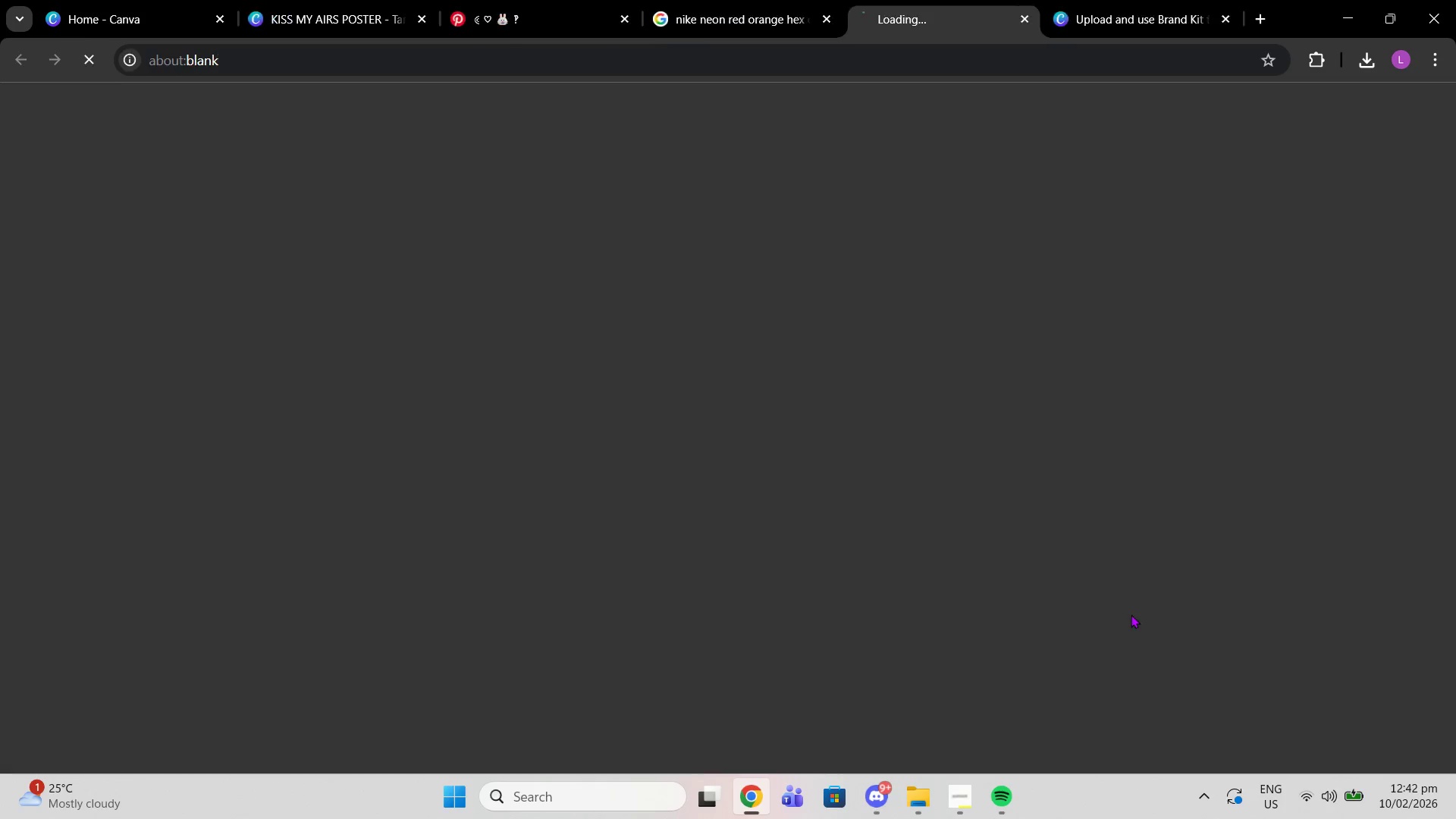 
left_click([1131, 614])
 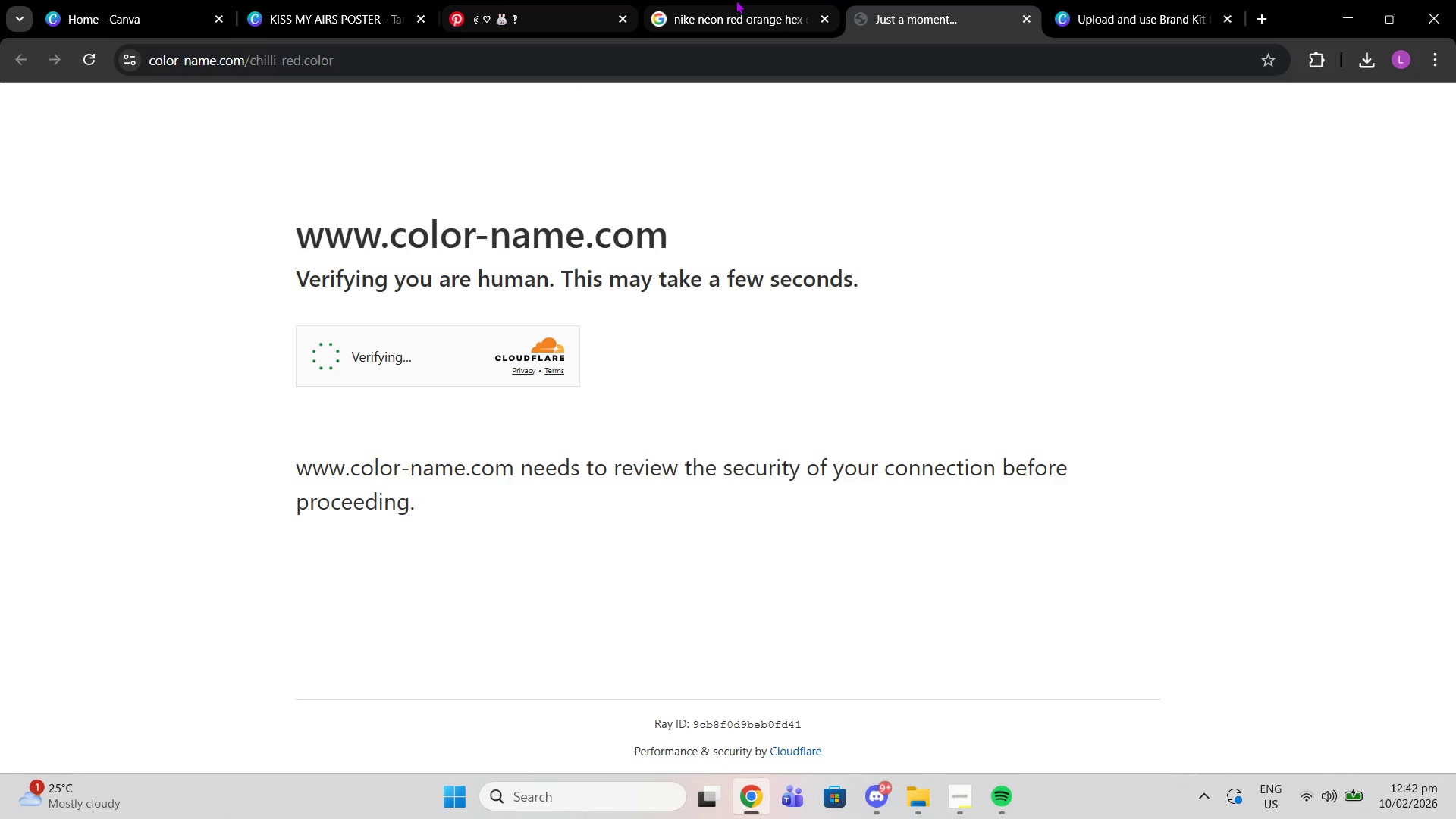 
left_click([736, 0])
 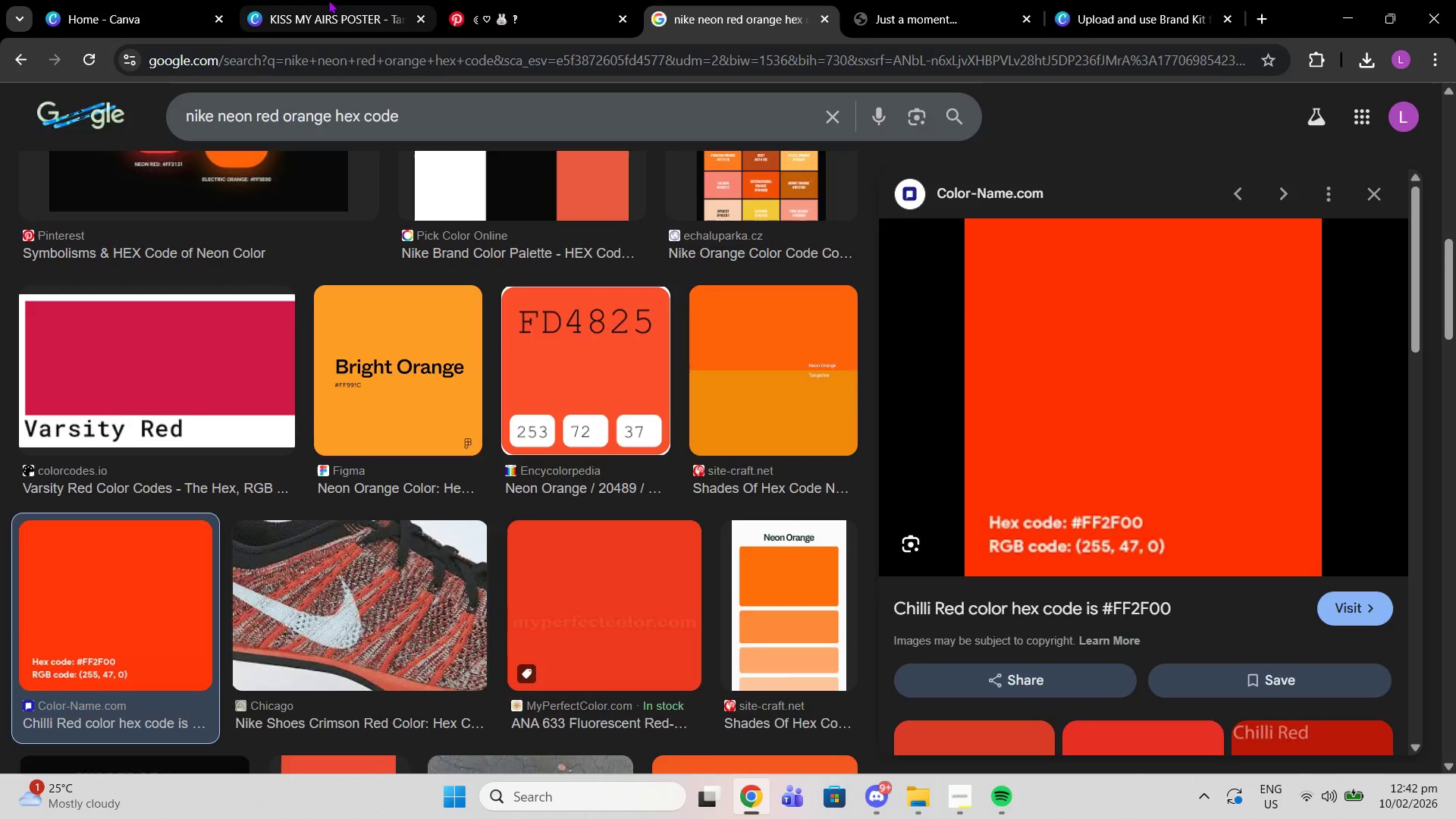 
left_click([328, 0])
 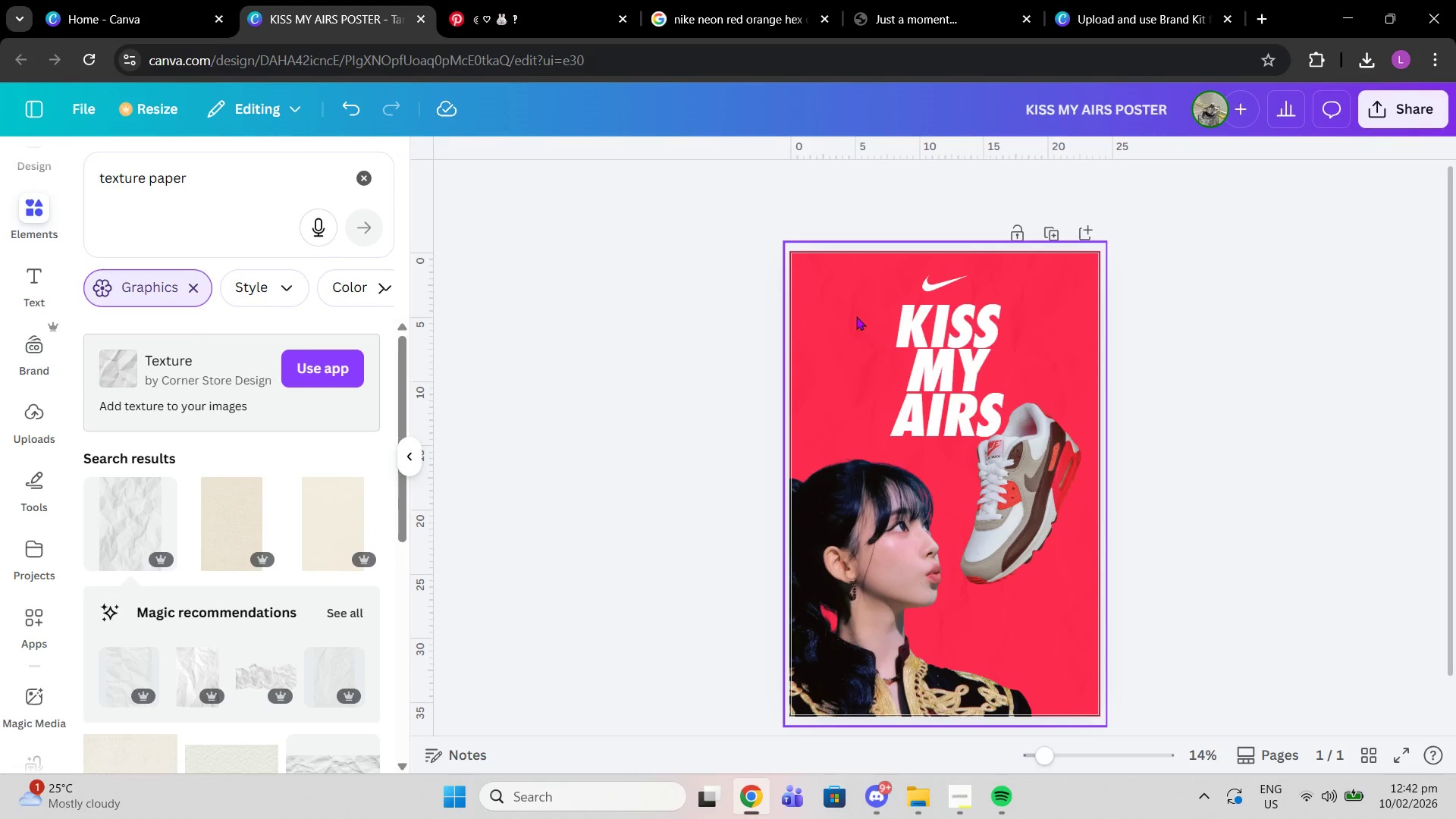 
left_click([856, 316])
 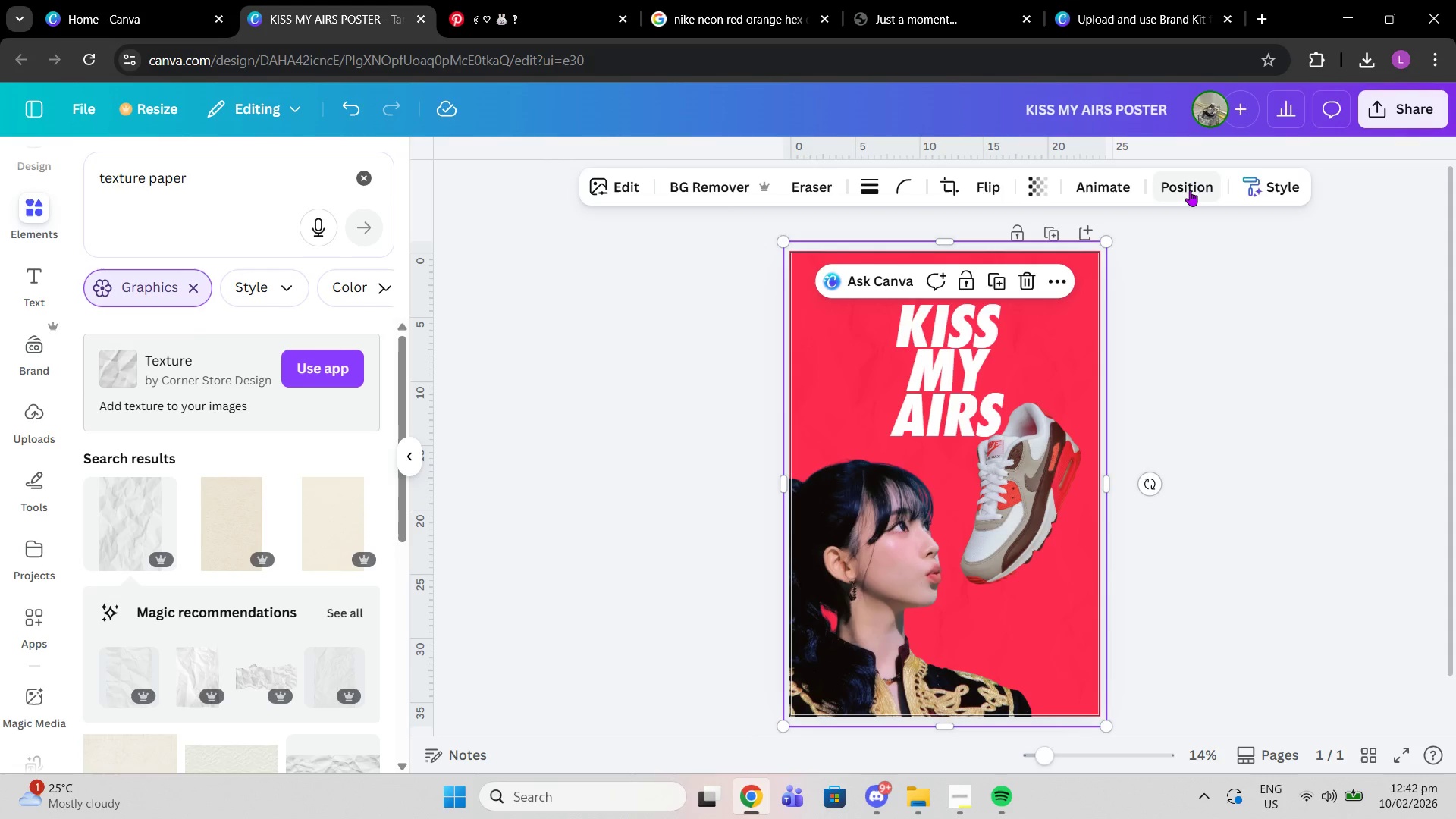 
left_click([1190, 190])
 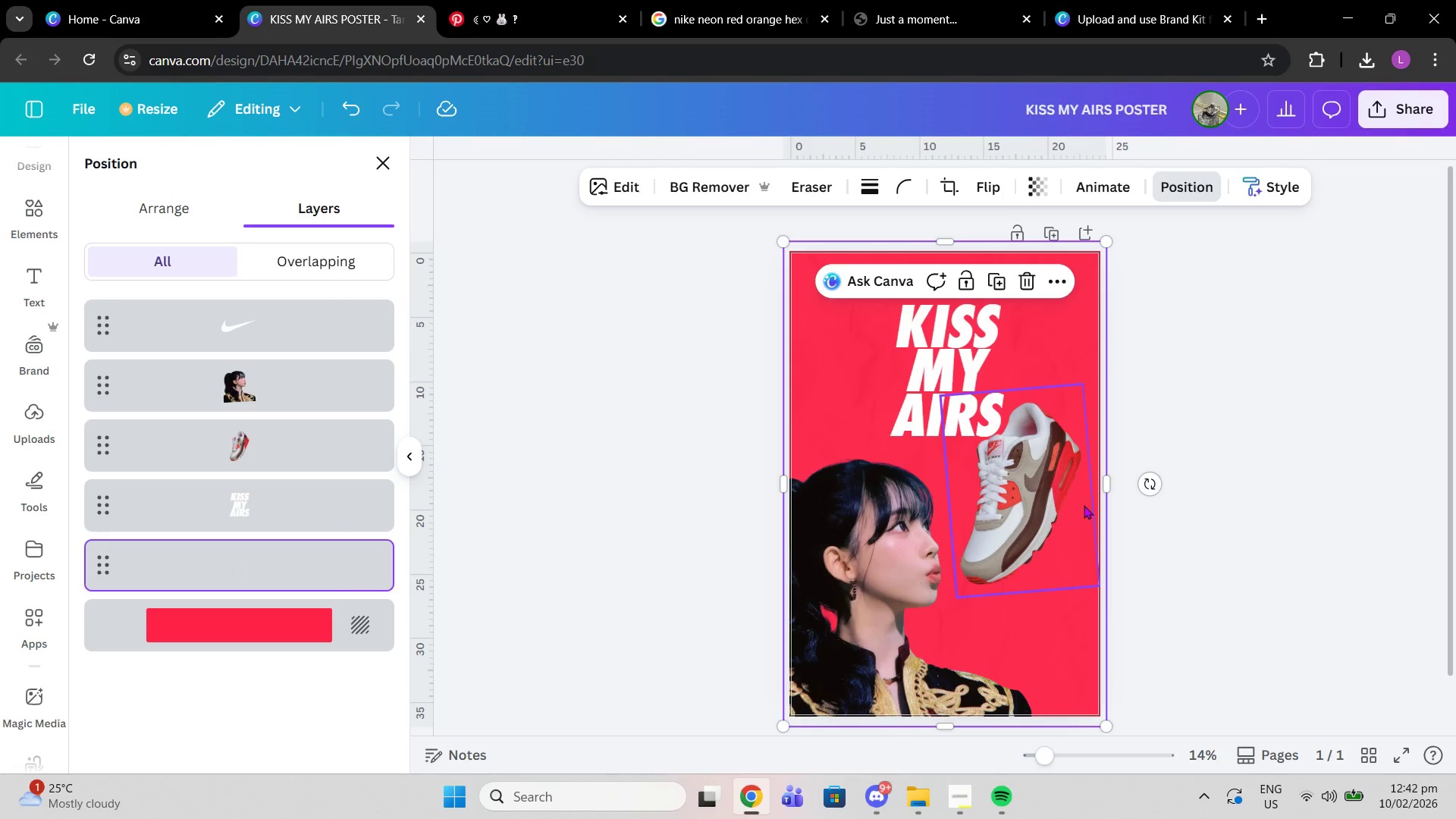 
left_click([1078, 505])
 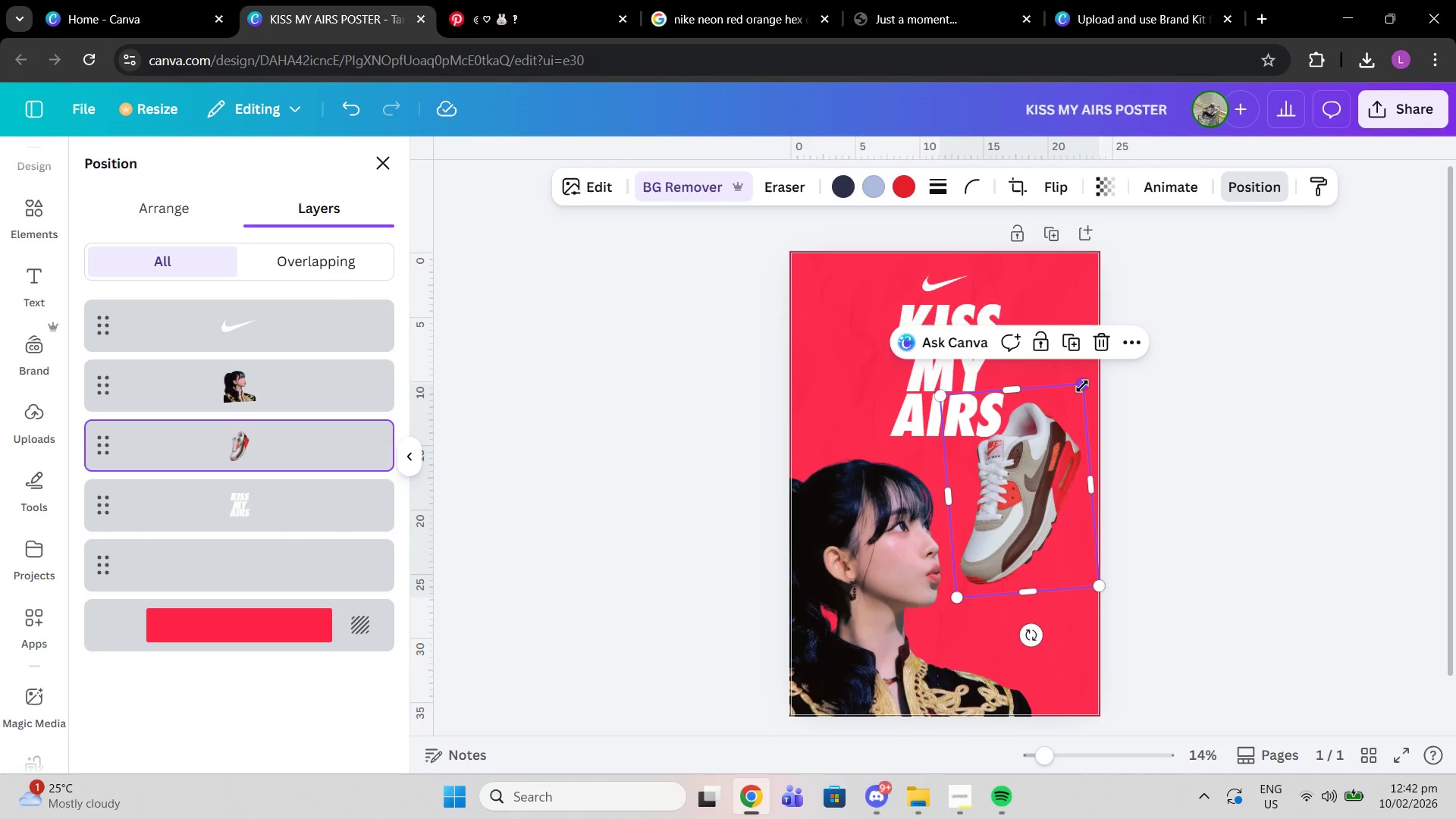 
left_click_drag(start_coordinate=[1084, 386], to_coordinate=[1091, 386])
 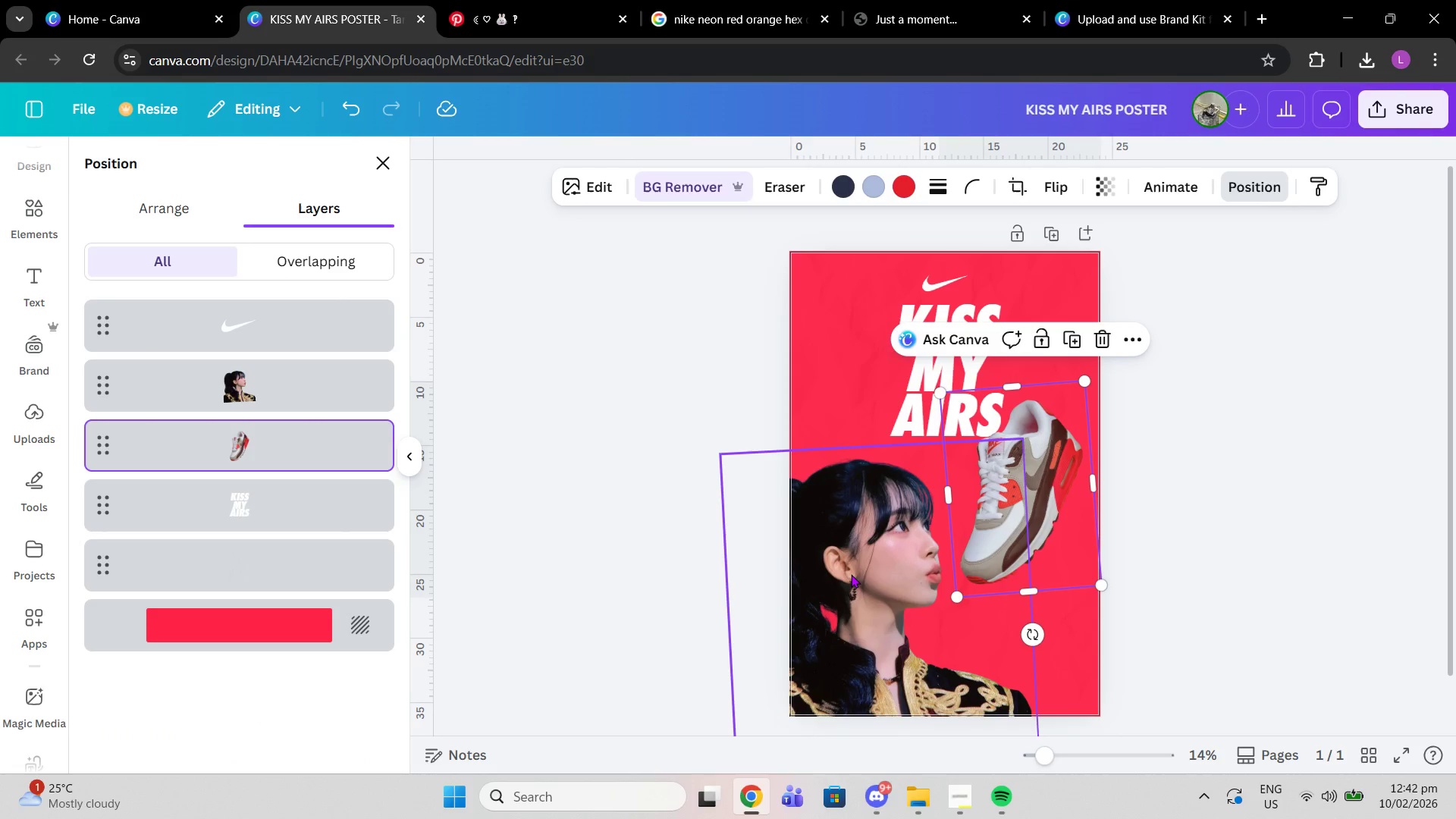 
left_click([851, 574])
 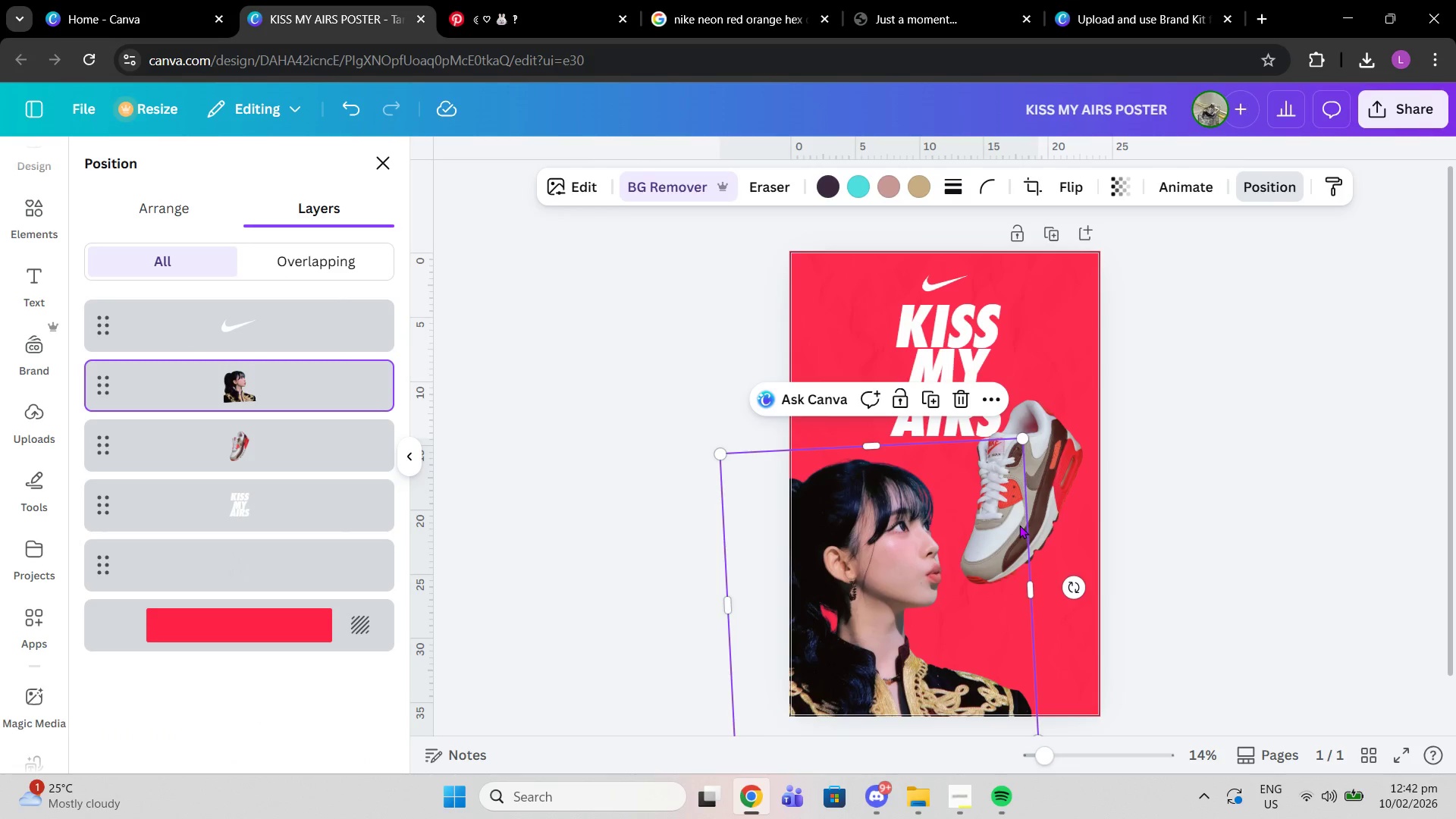 
left_click([1019, 525])
 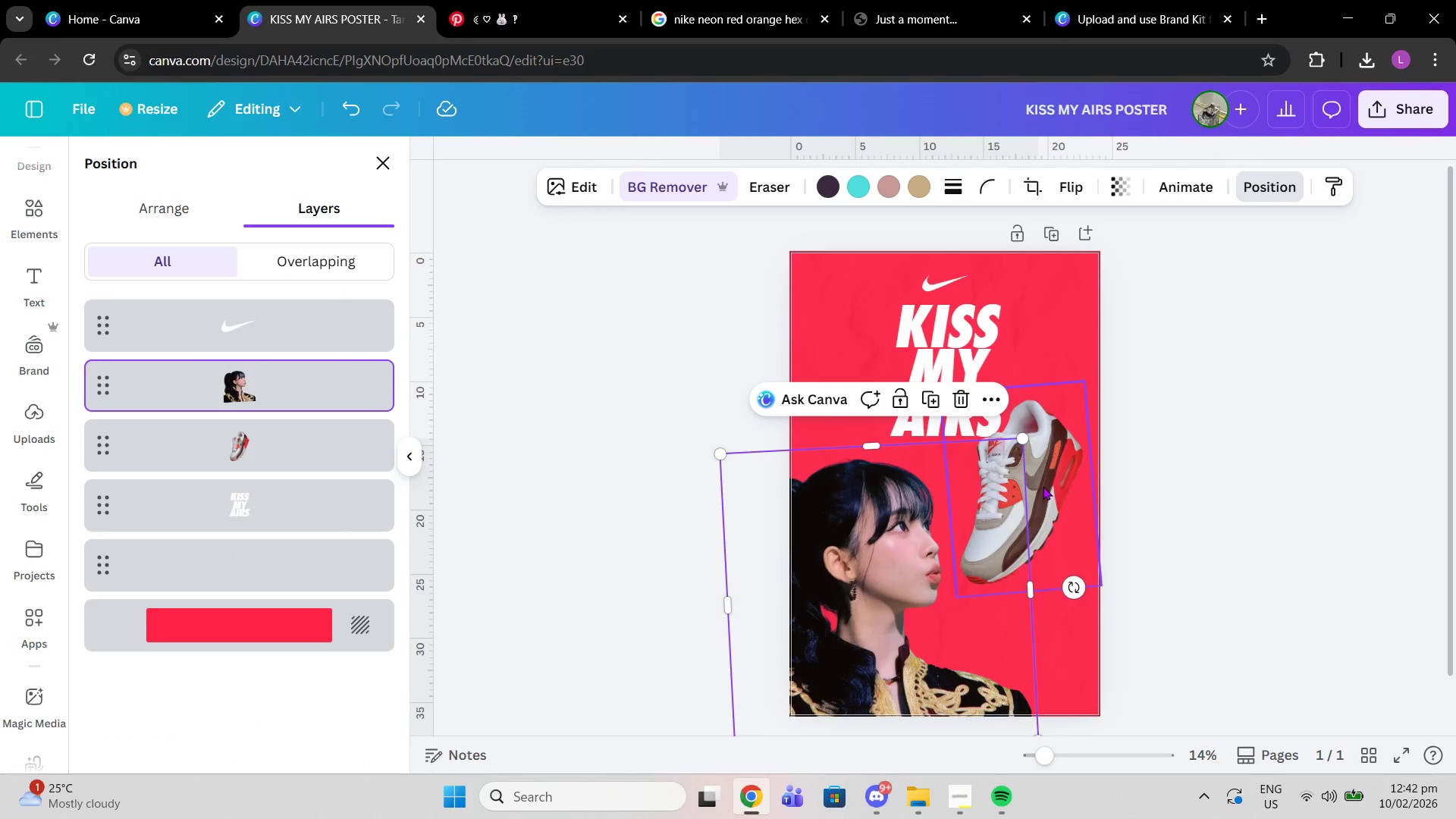 
left_click([1043, 486])
 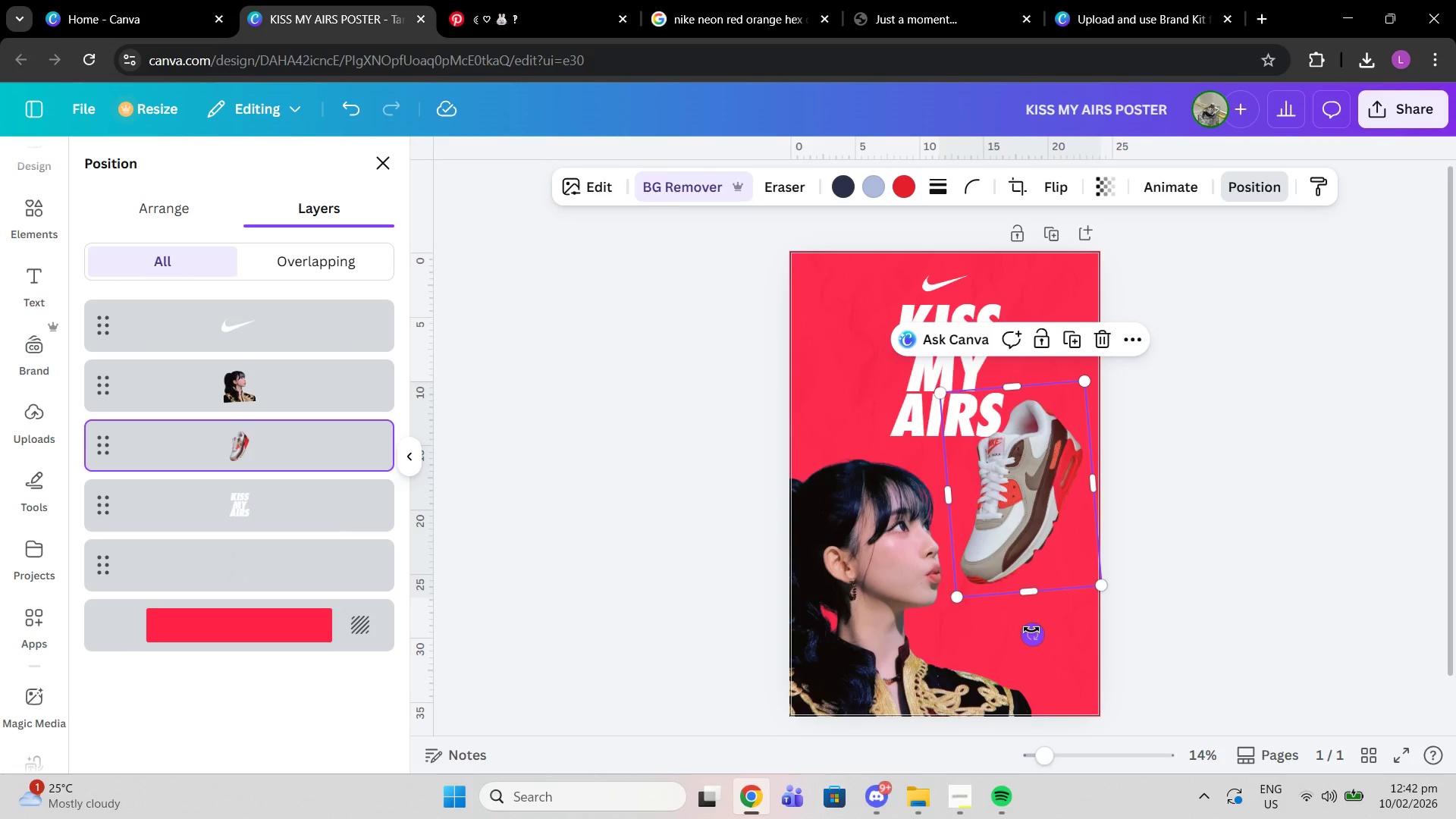 
left_click_drag(start_coordinate=[1031, 629], to_coordinate=[1043, 627])
 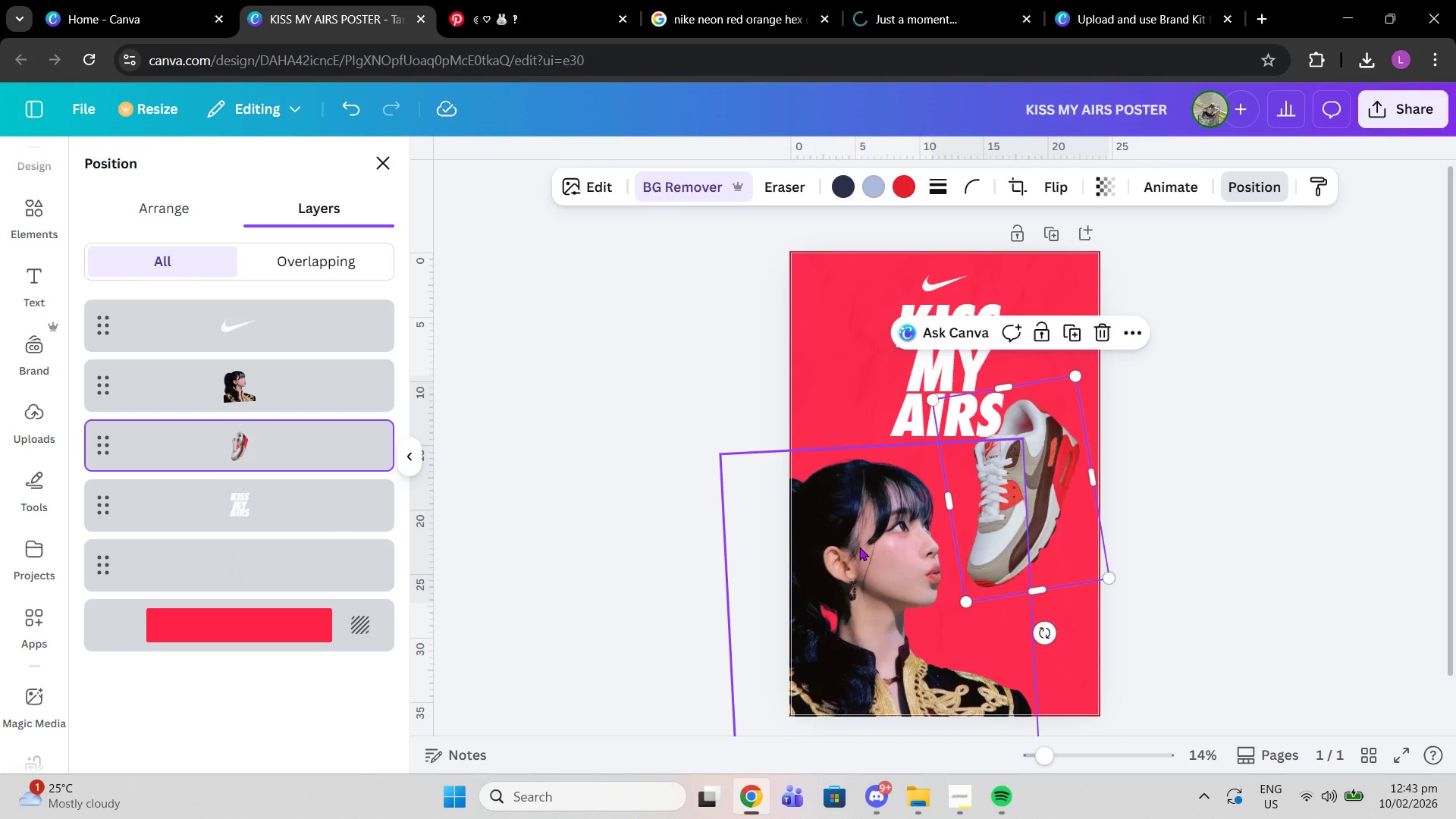 
left_click_drag(start_coordinate=[859, 547], to_coordinate=[873, 546])
 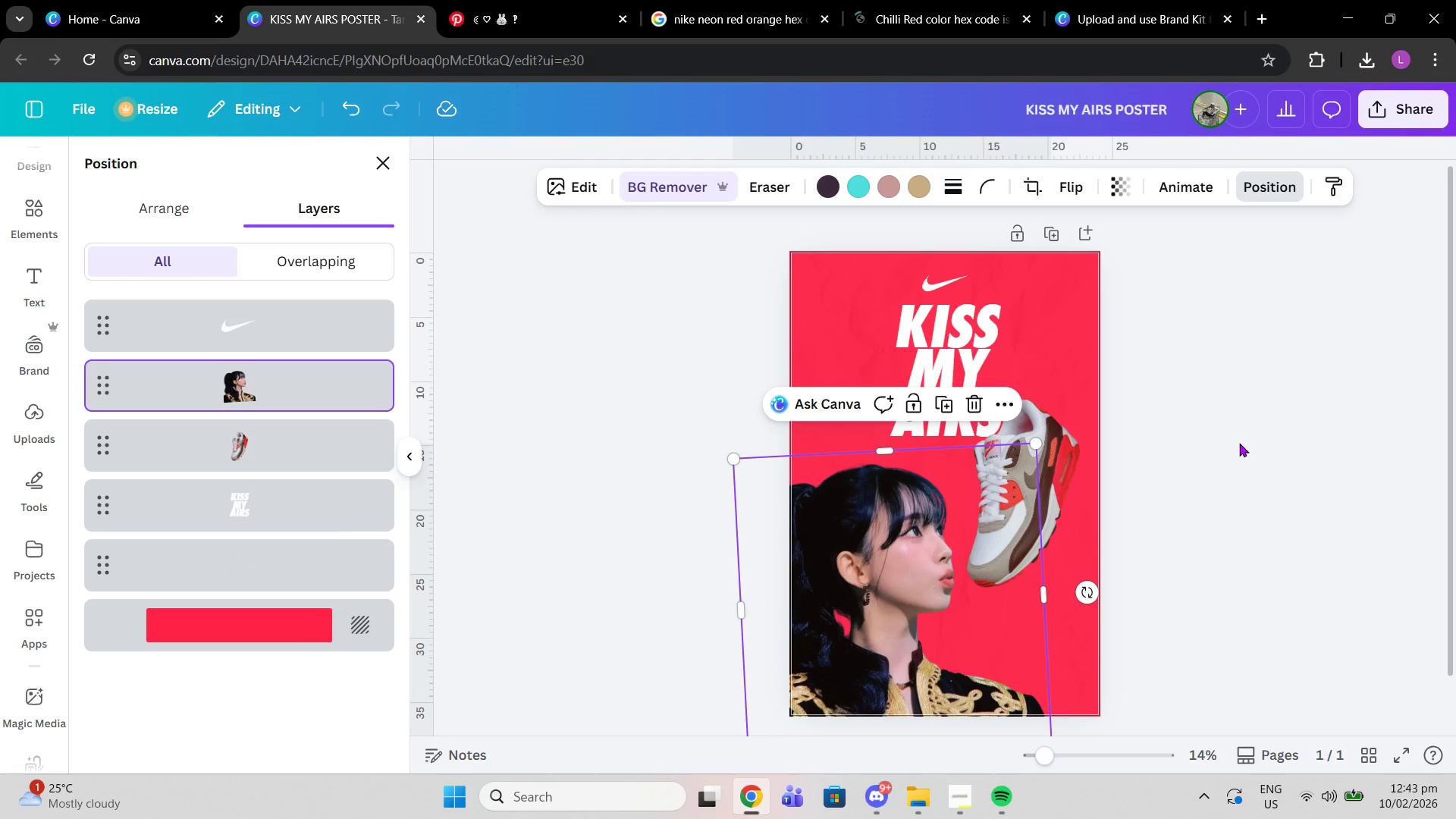 
left_click([1239, 443])
 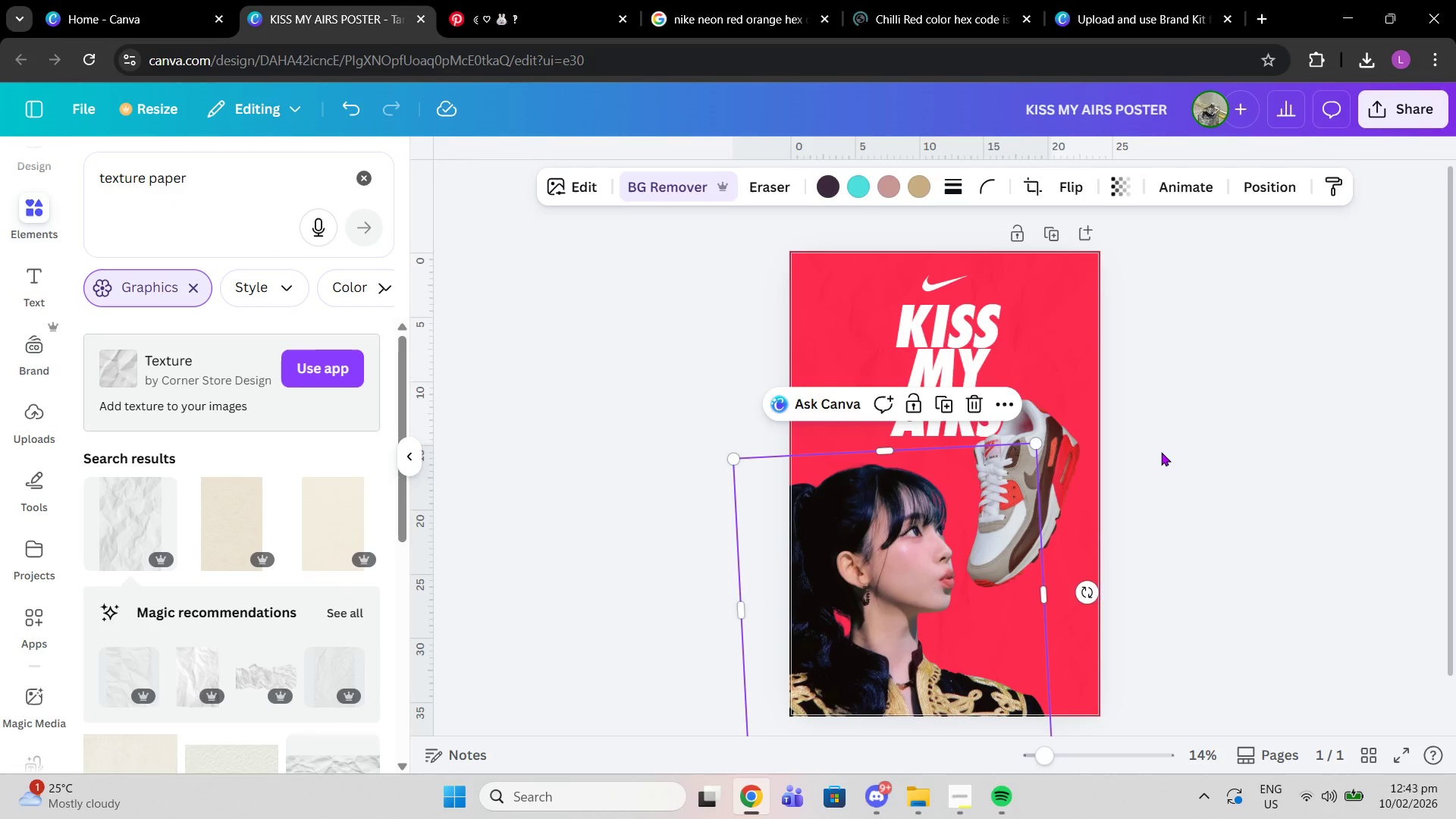 
left_click([1161, 452])
 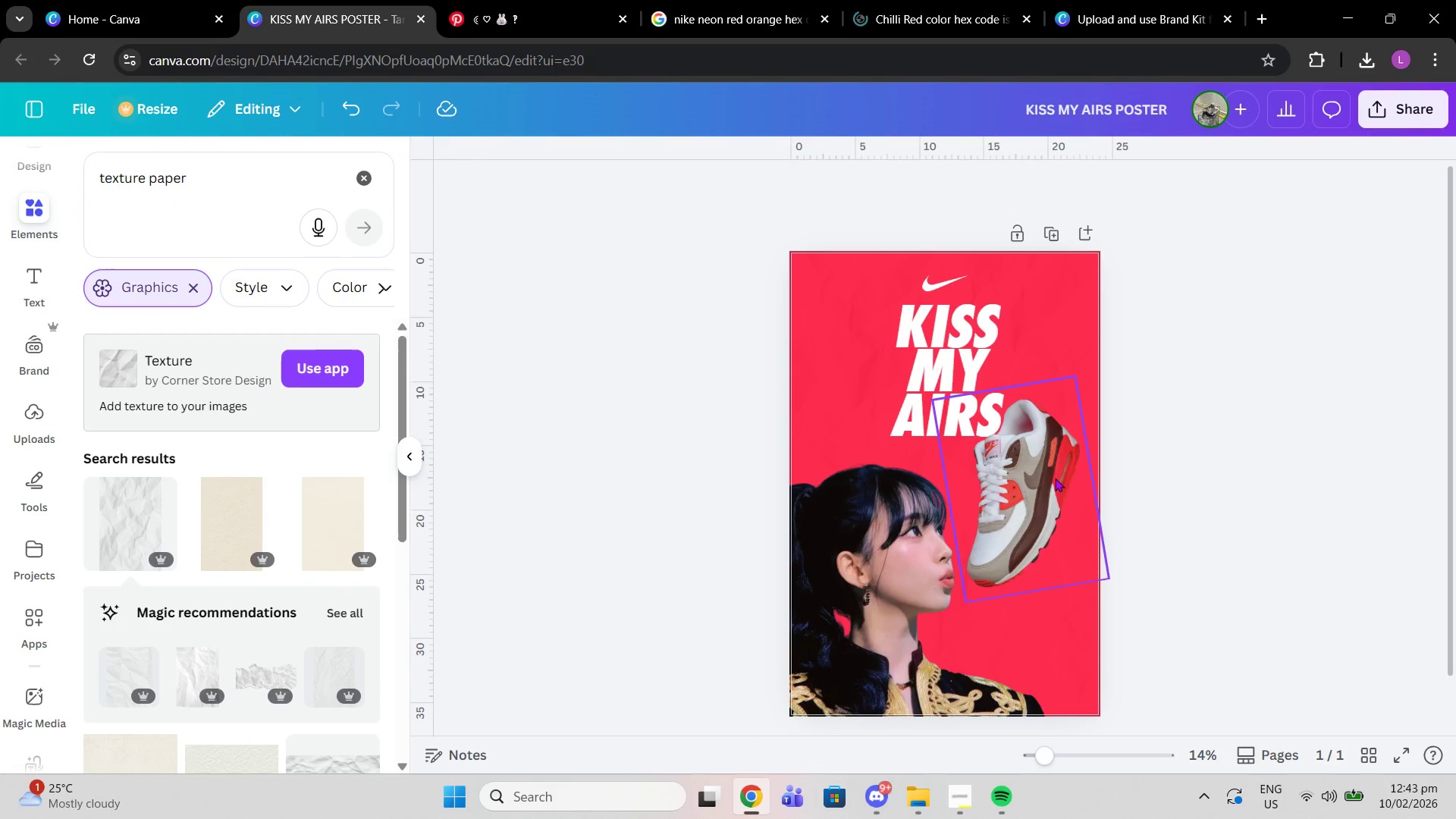 
left_click([1055, 478])
 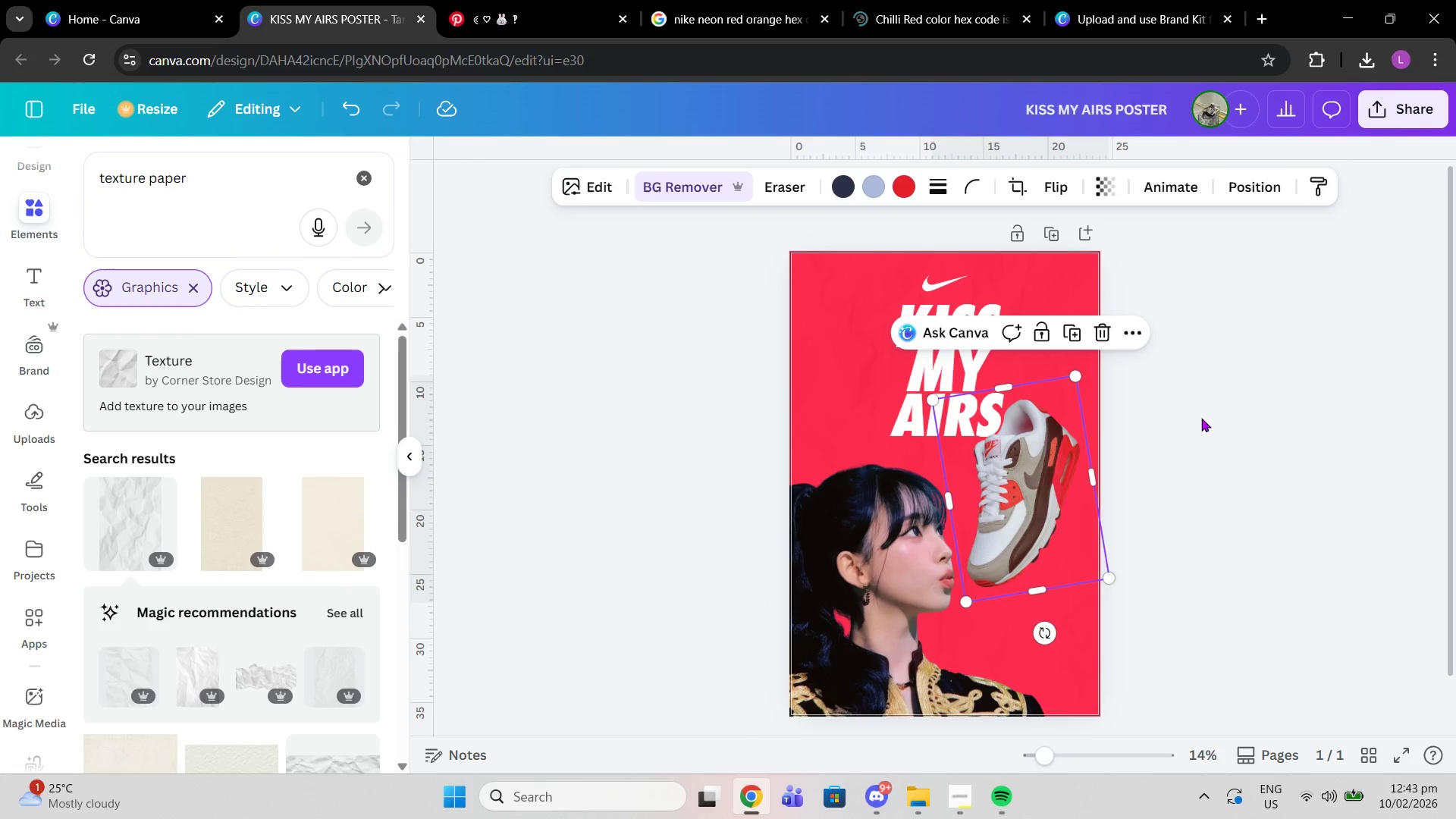 
left_click([1201, 418])
 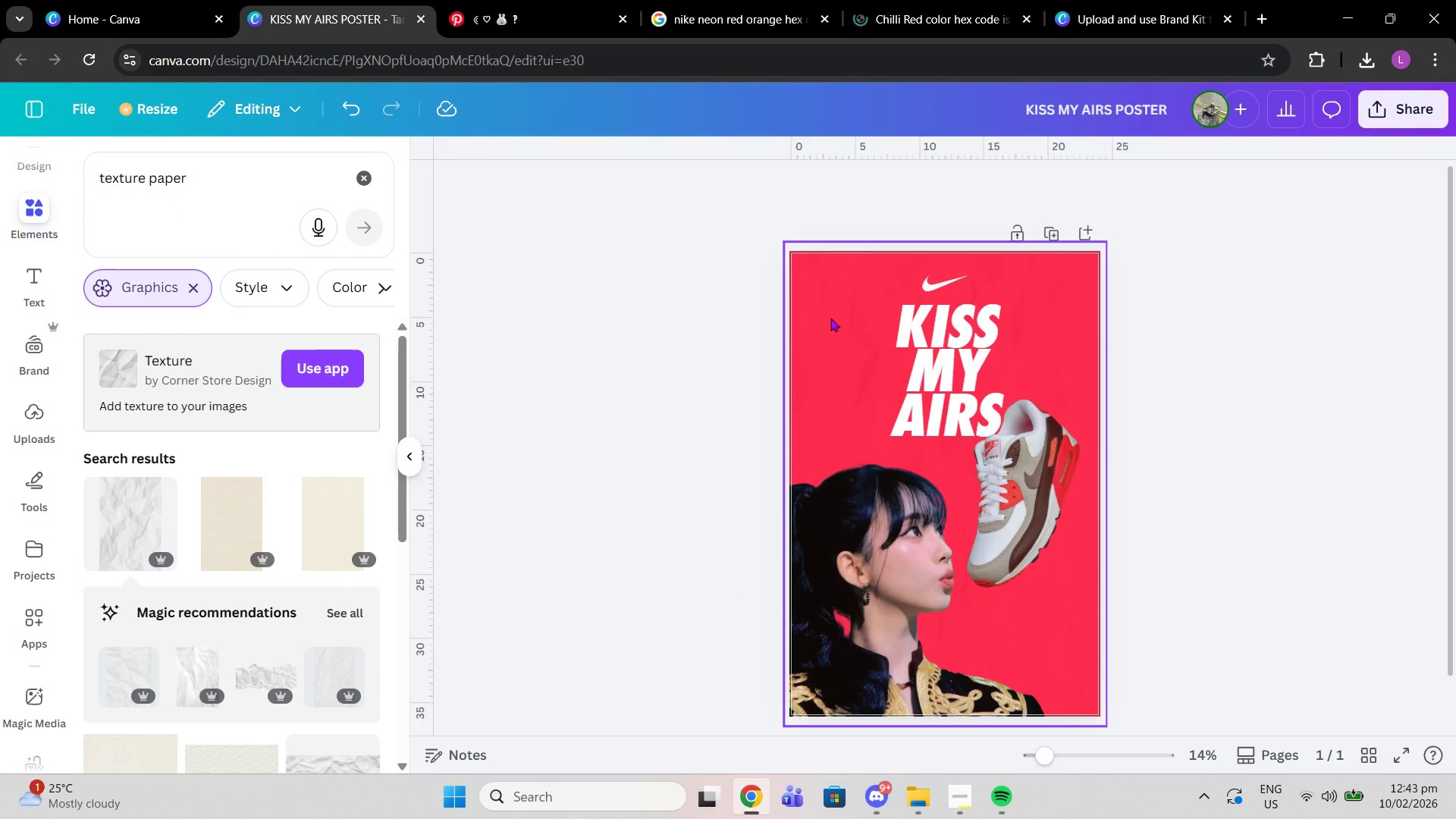 
left_click([830, 318])
 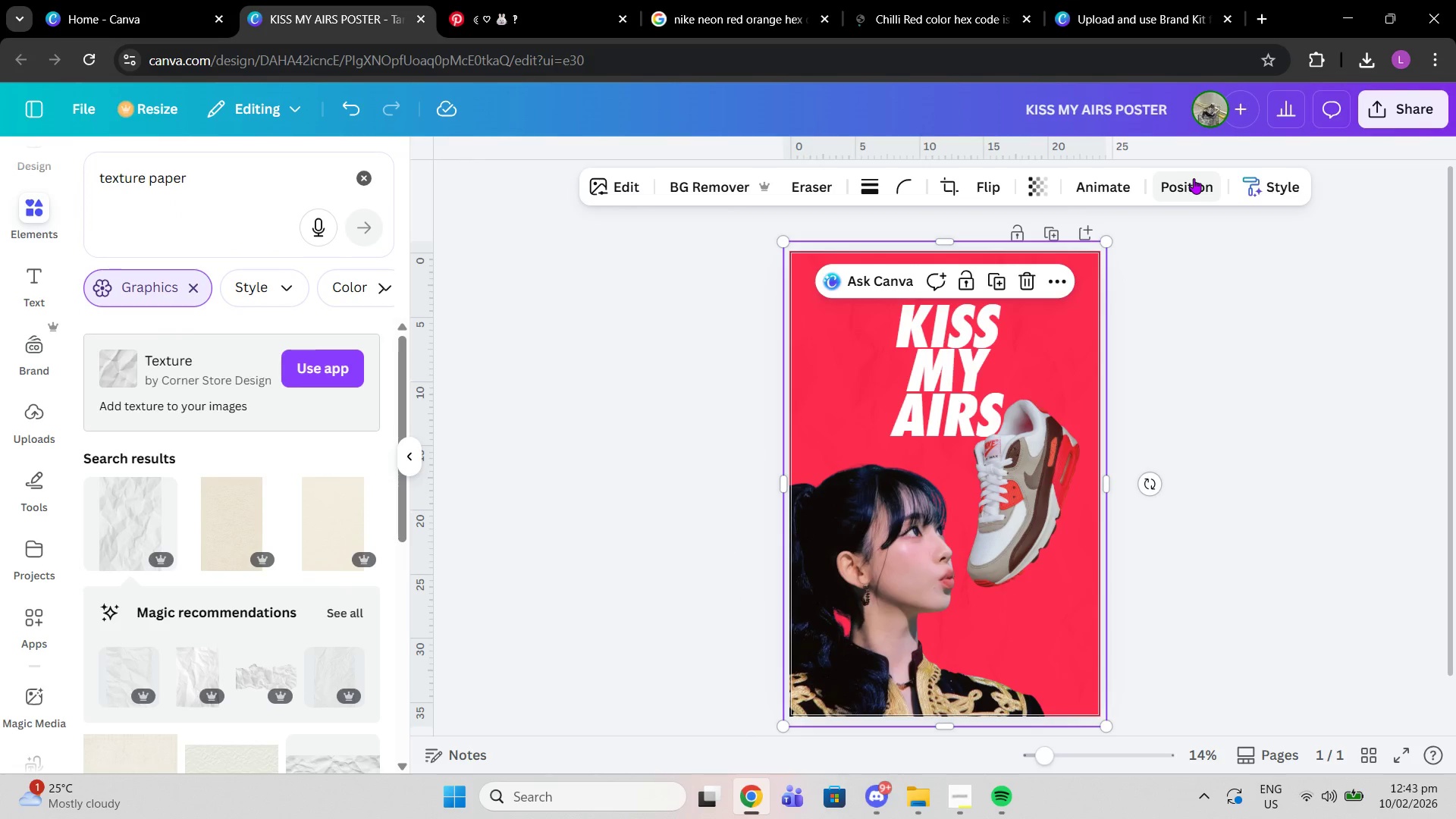 
left_click([1194, 178])
 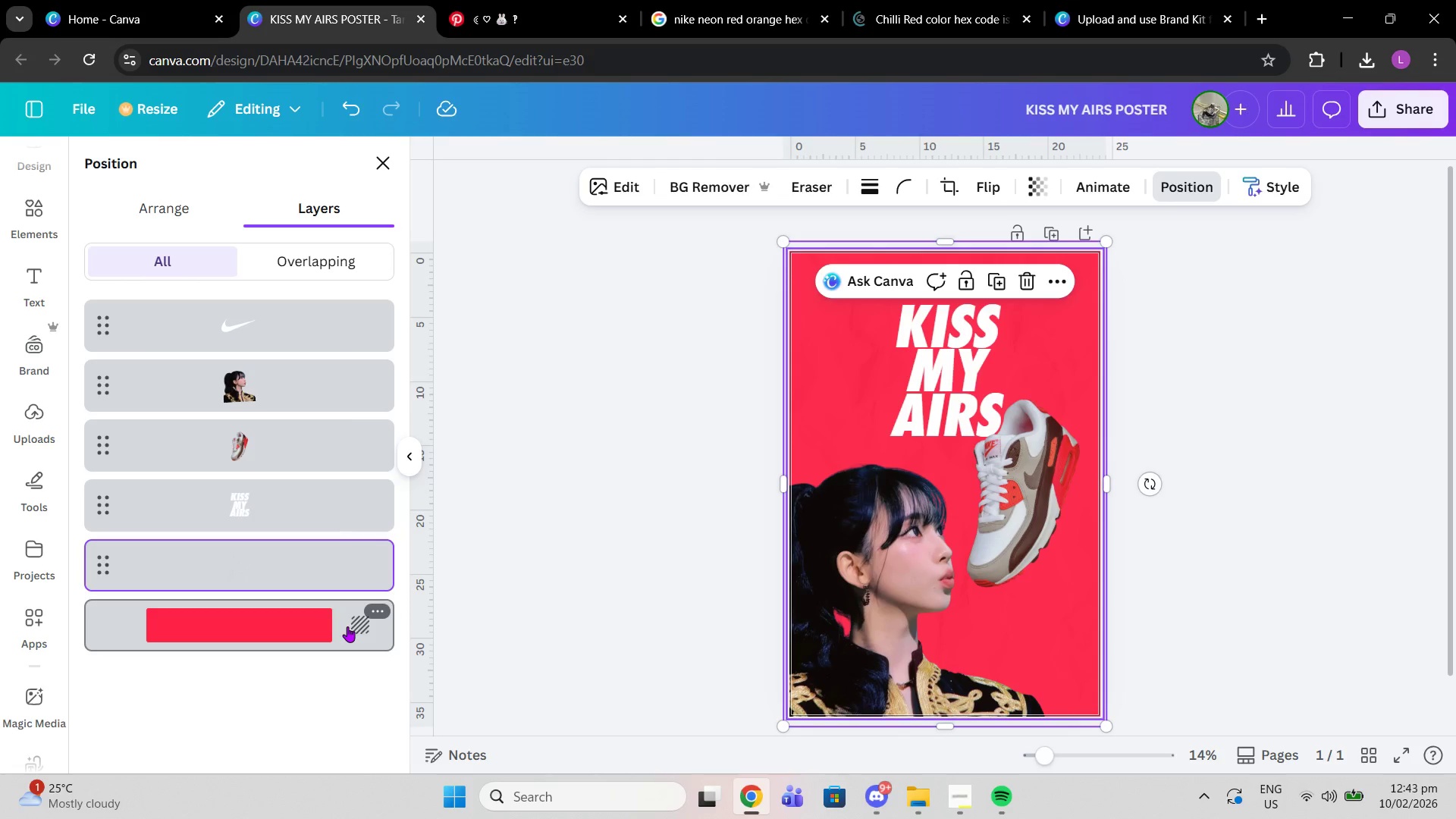 
left_click([347, 626])
 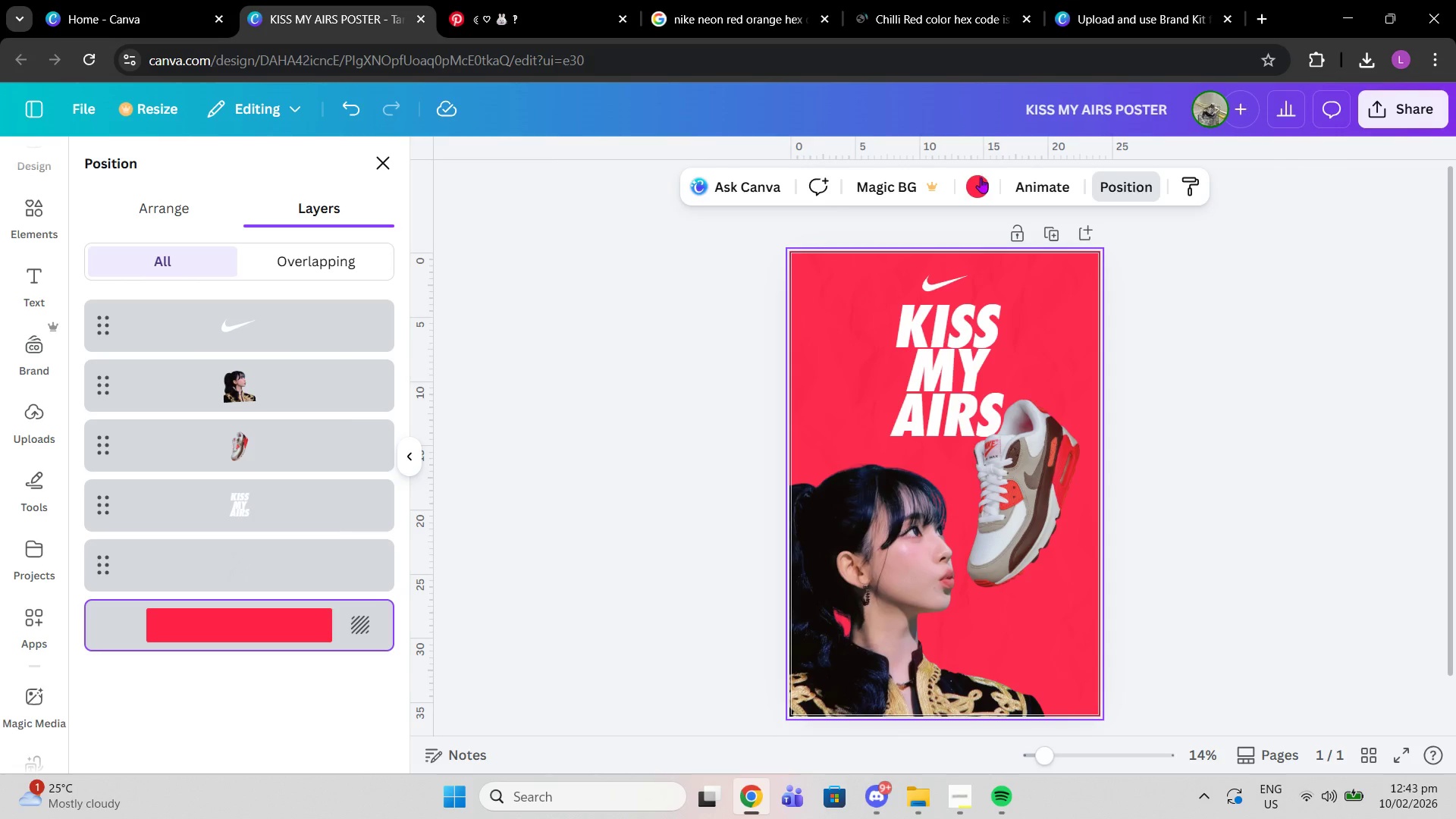 
left_click([981, 177])
 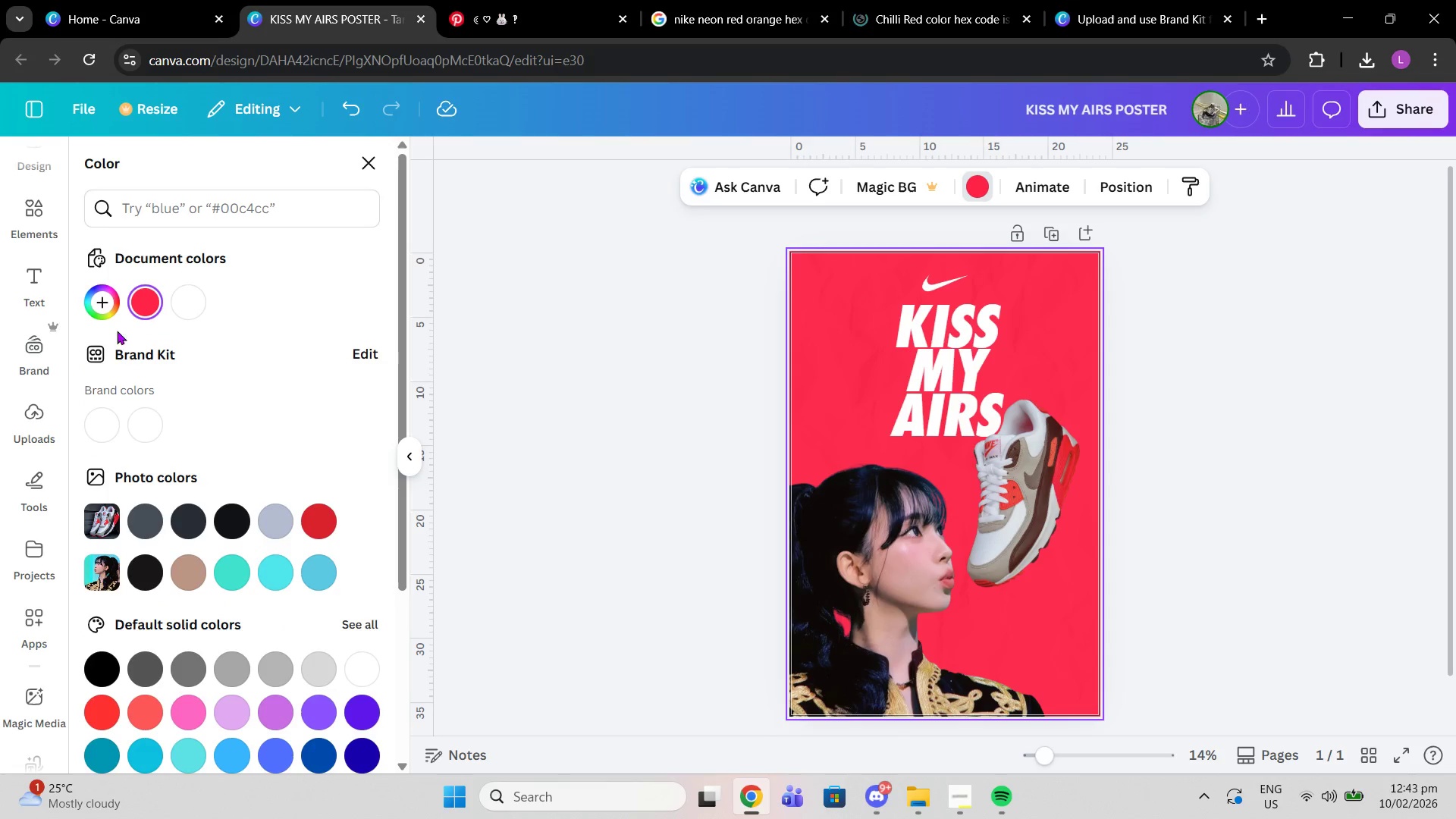 
left_click([100, 298])
 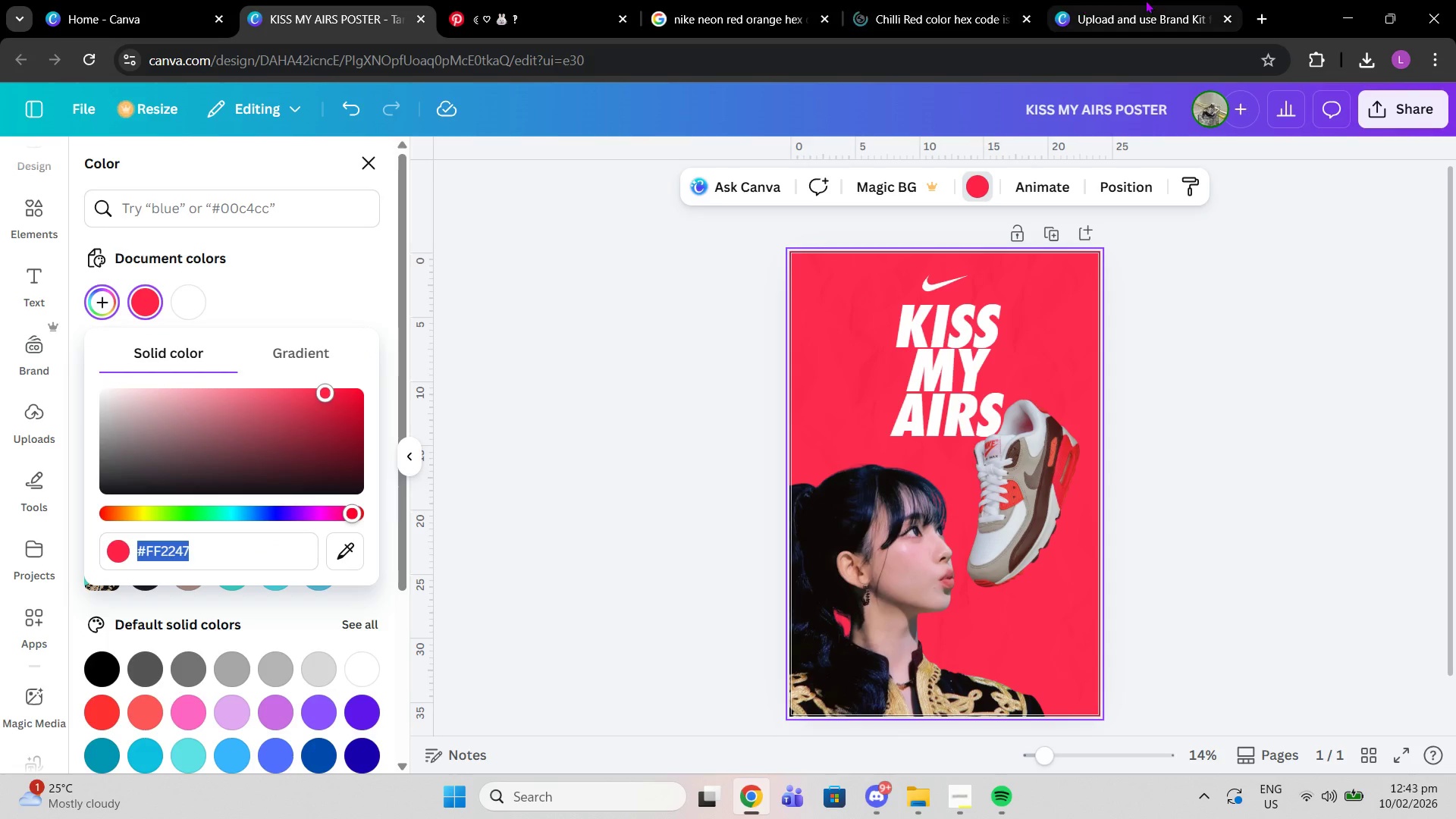 
left_click_drag(start_coordinate=[1145, 0], to_coordinate=[953, 0])
 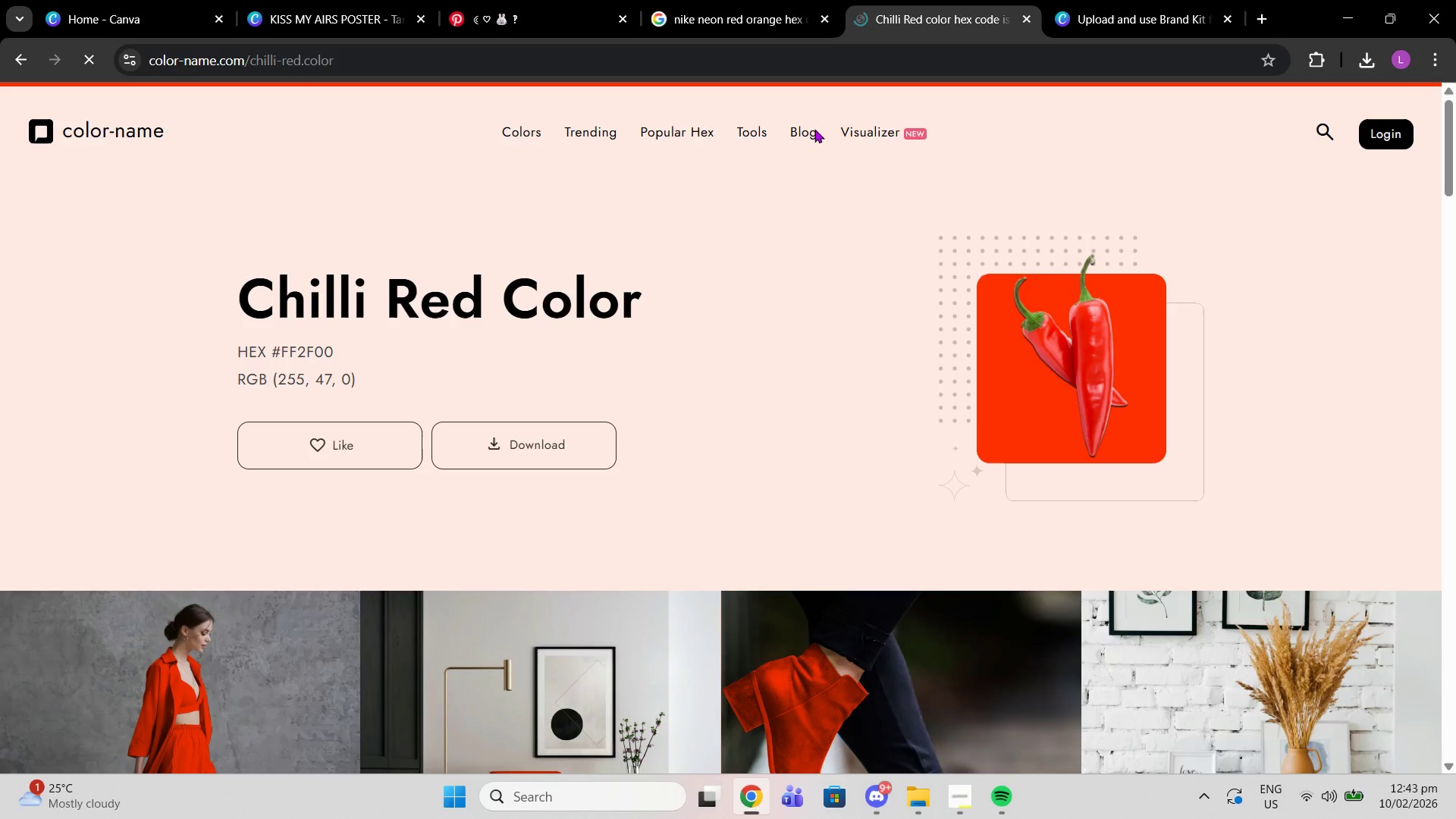 
double_click([953, 0])
 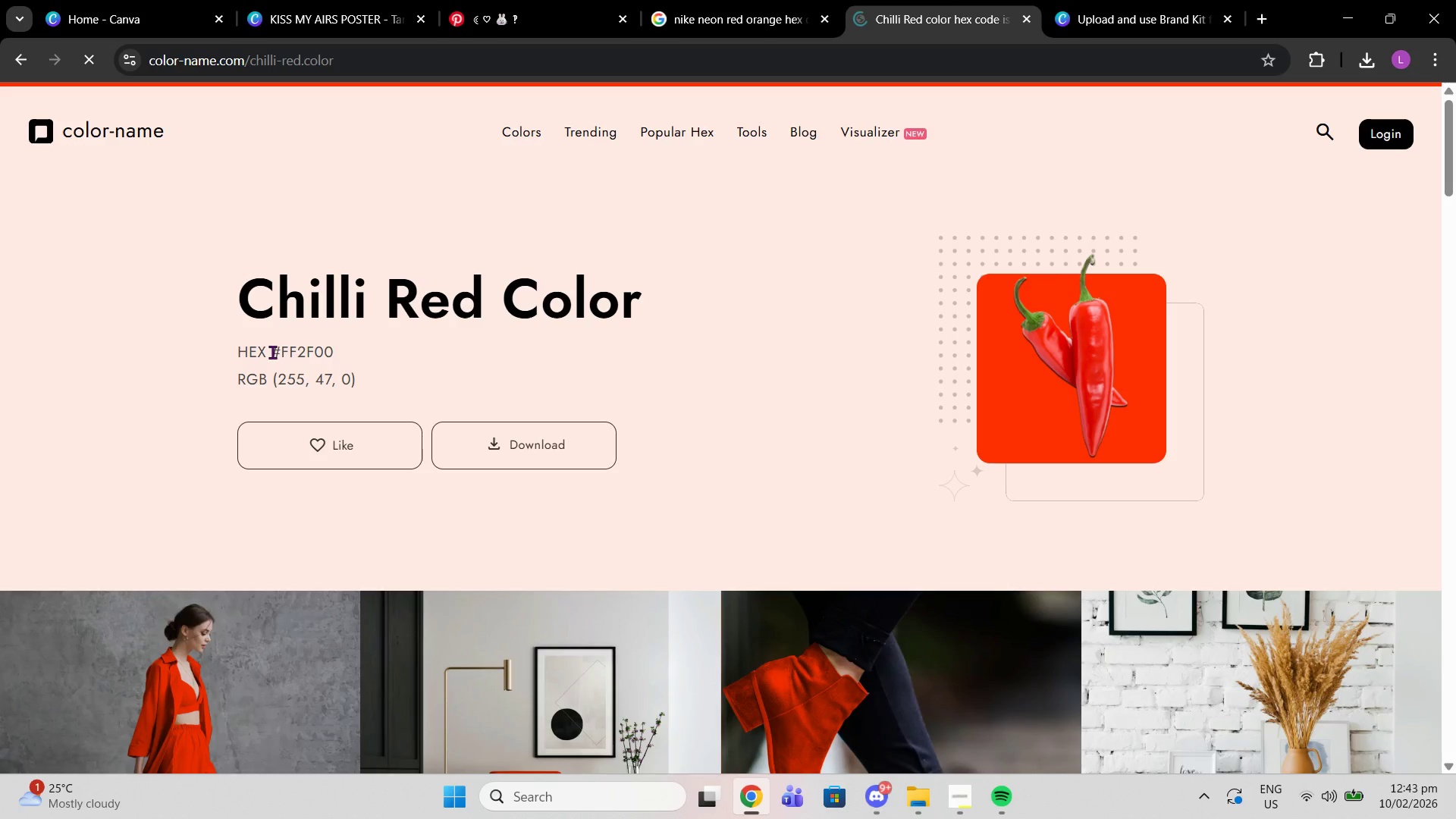 
left_click_drag(start_coordinate=[272, 352], to_coordinate=[346, 356])
 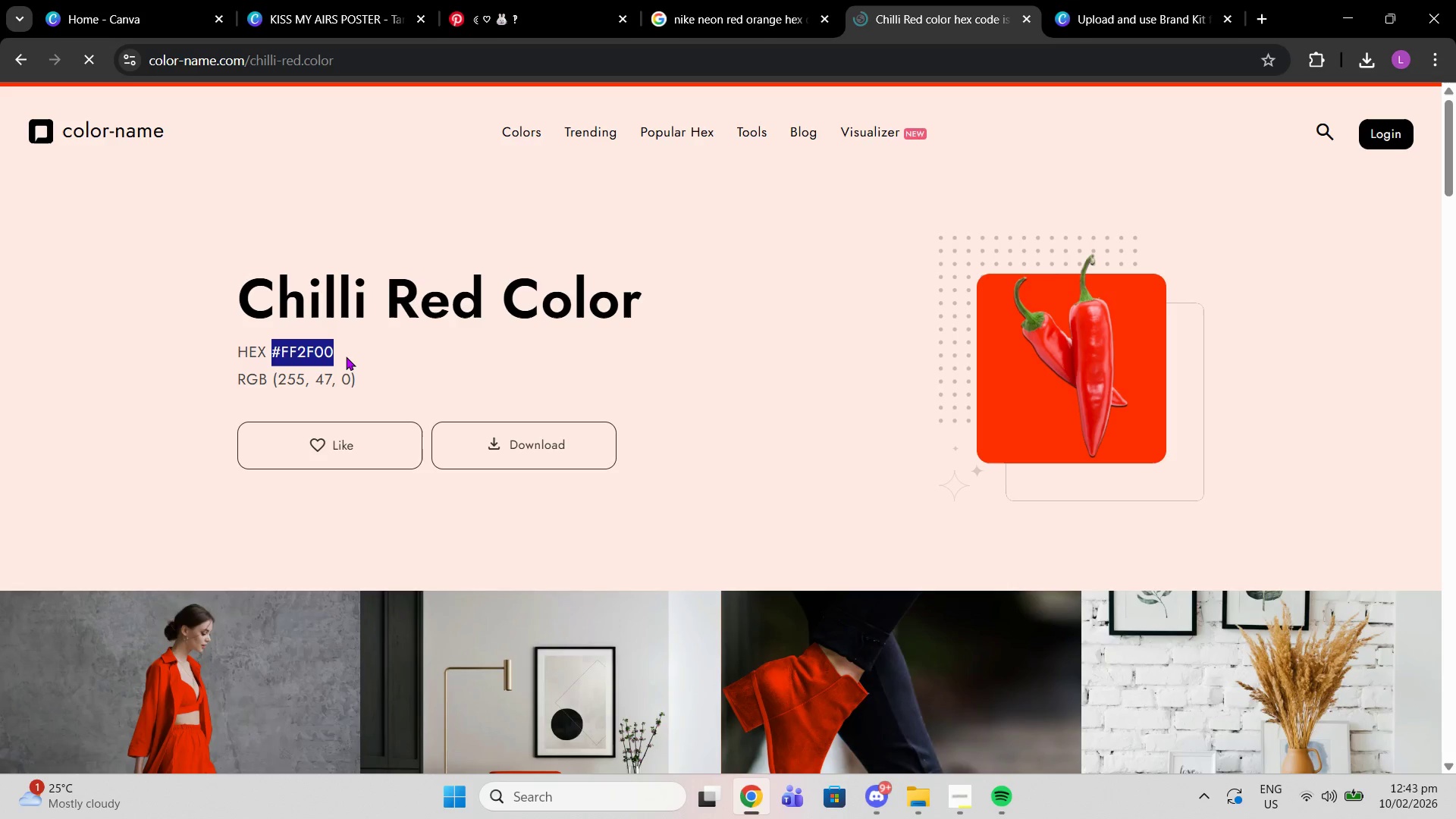 
key(Control+C)
 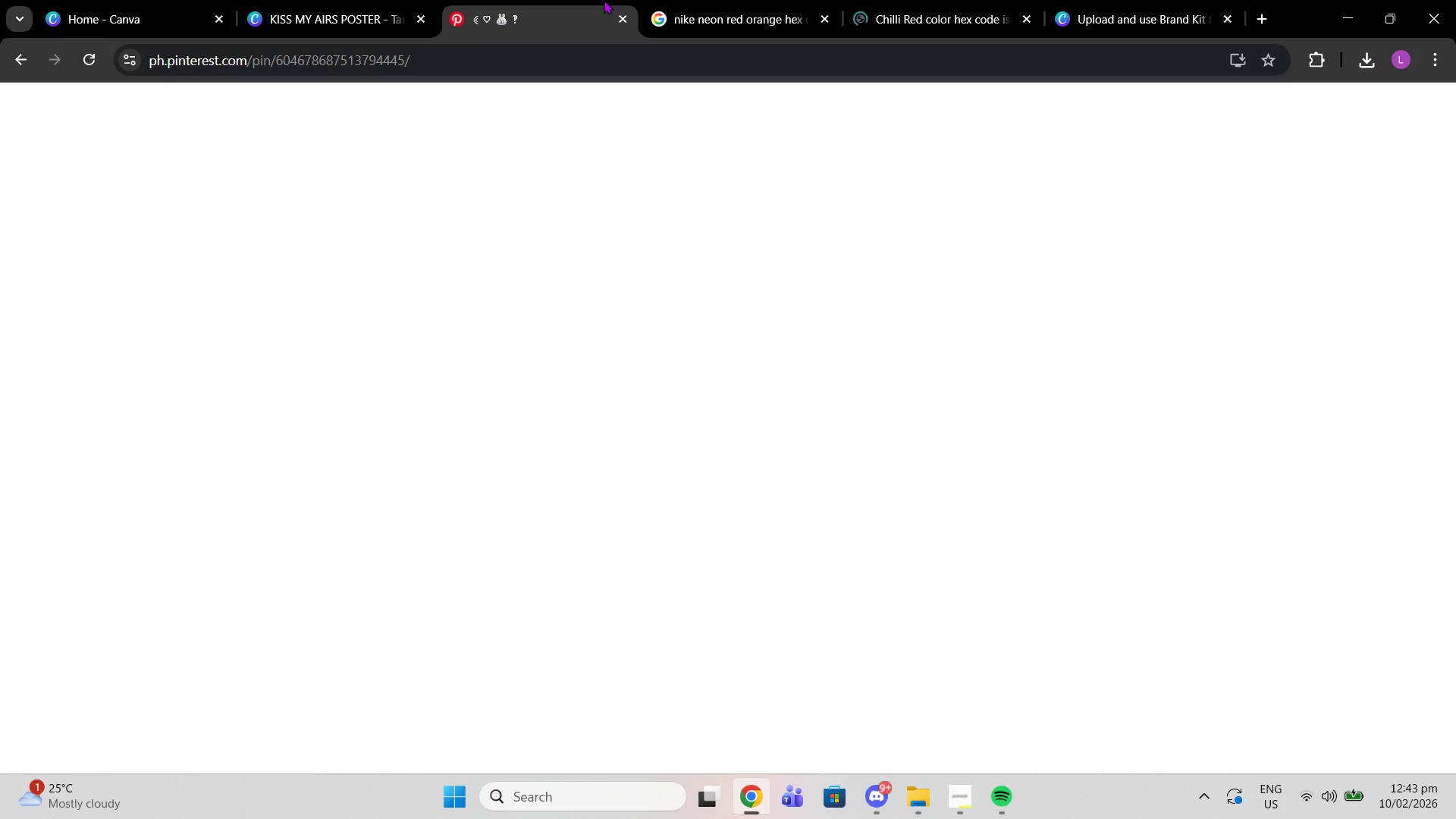 
left_click([604, 0])
 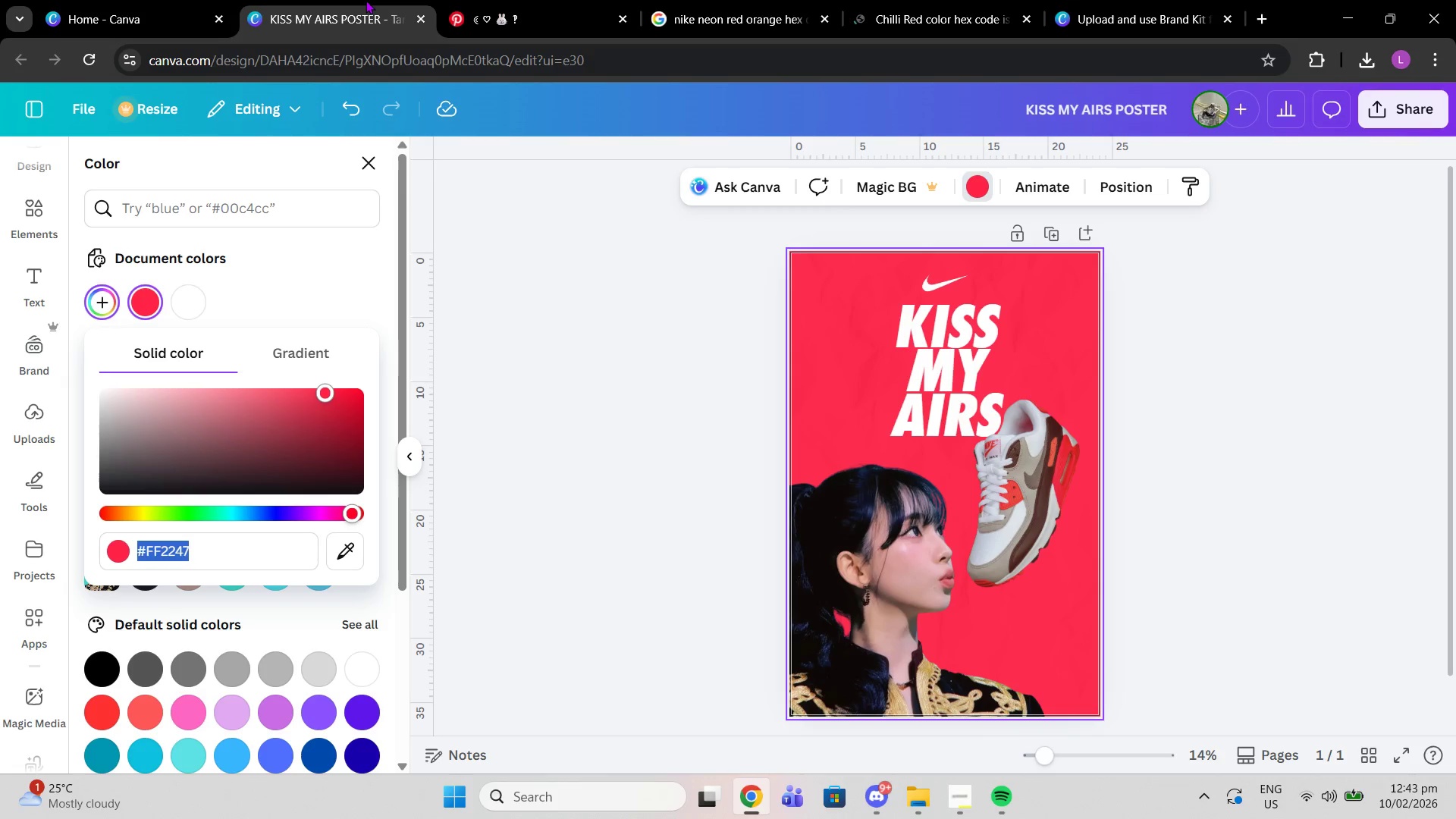 
left_click([366, 0])
 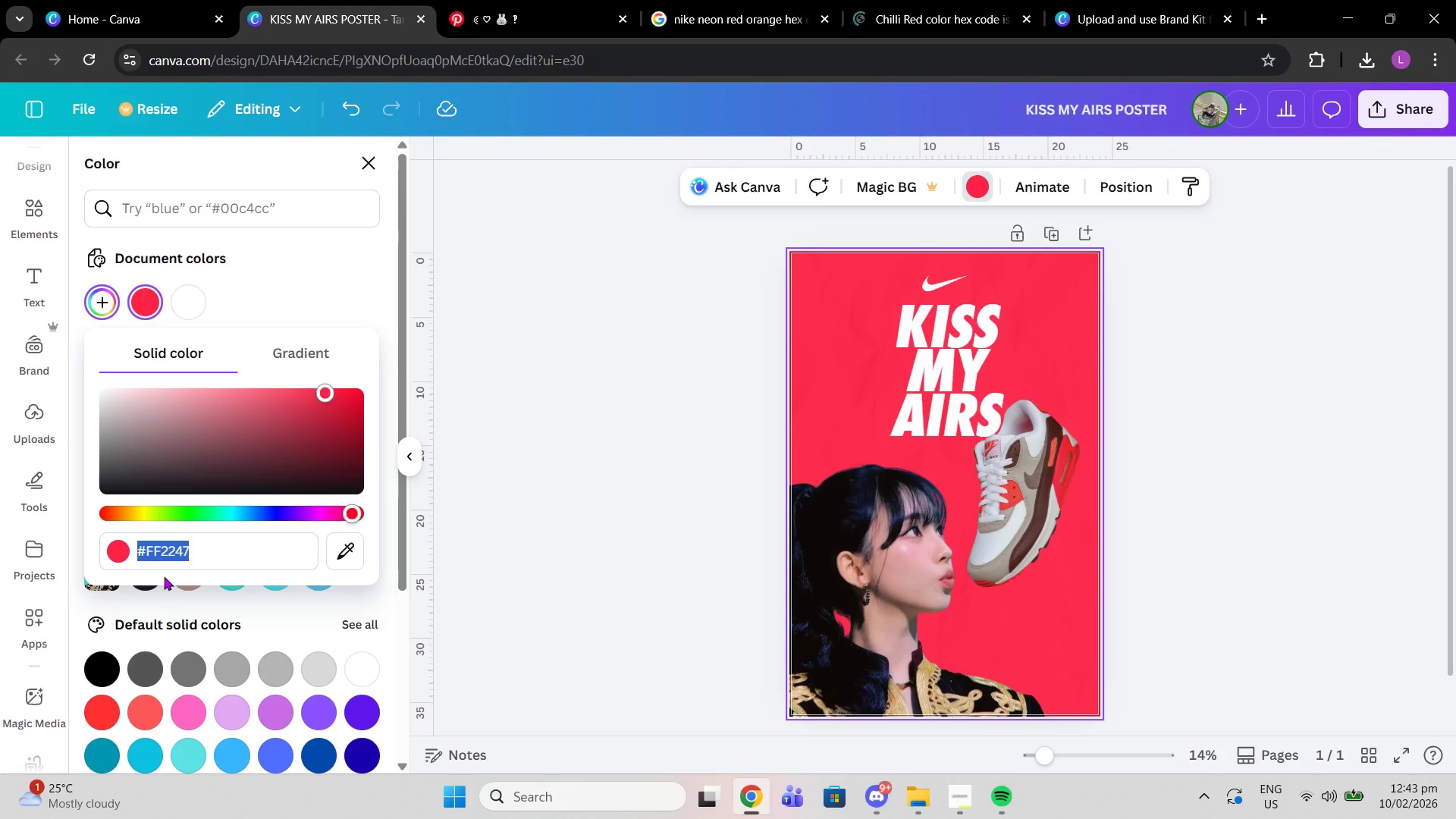 
key(Control+V)
 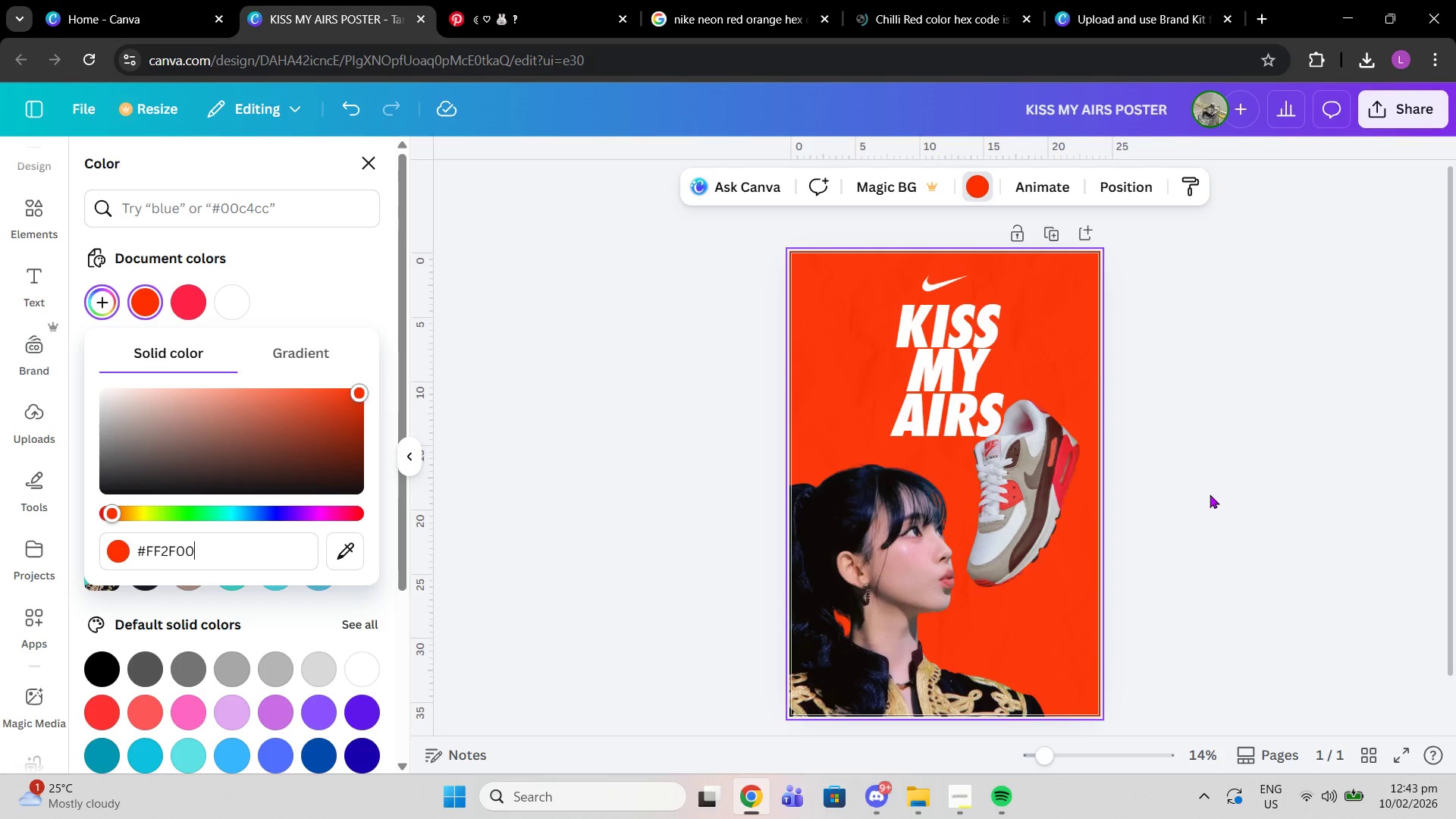 
double_click([1210, 494])
 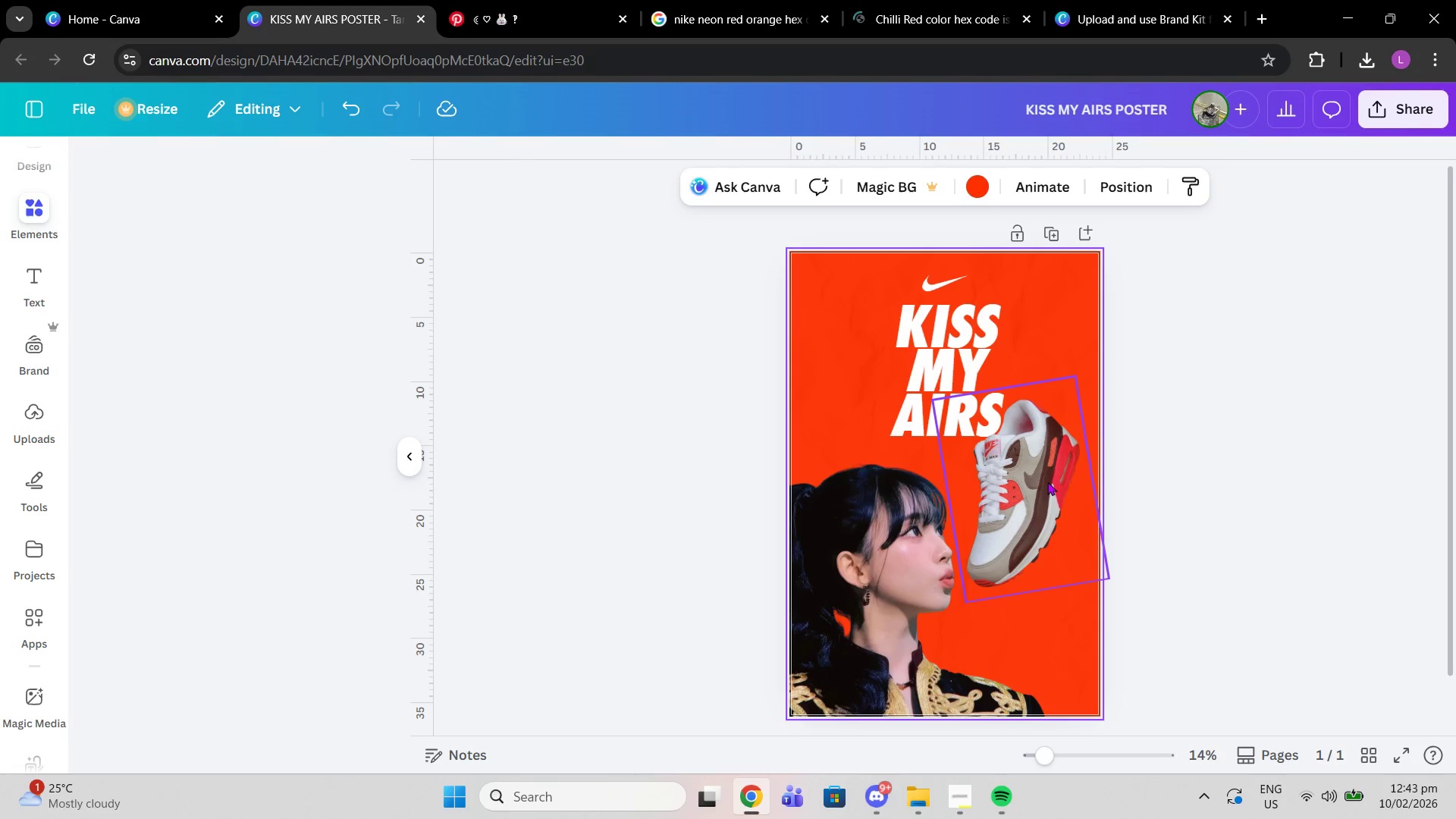 
left_click([1047, 482])
 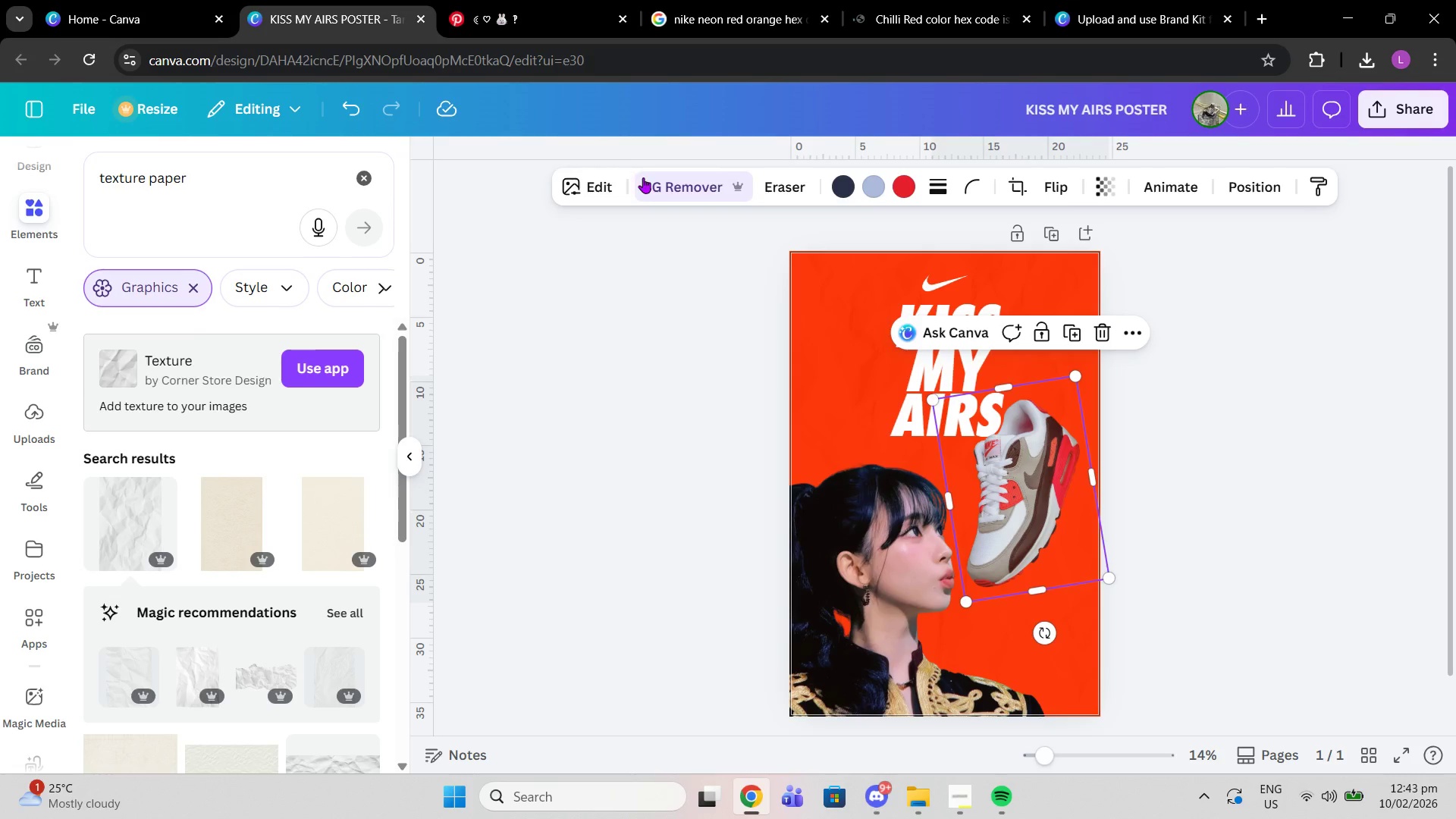 
left_click([598, 186])
 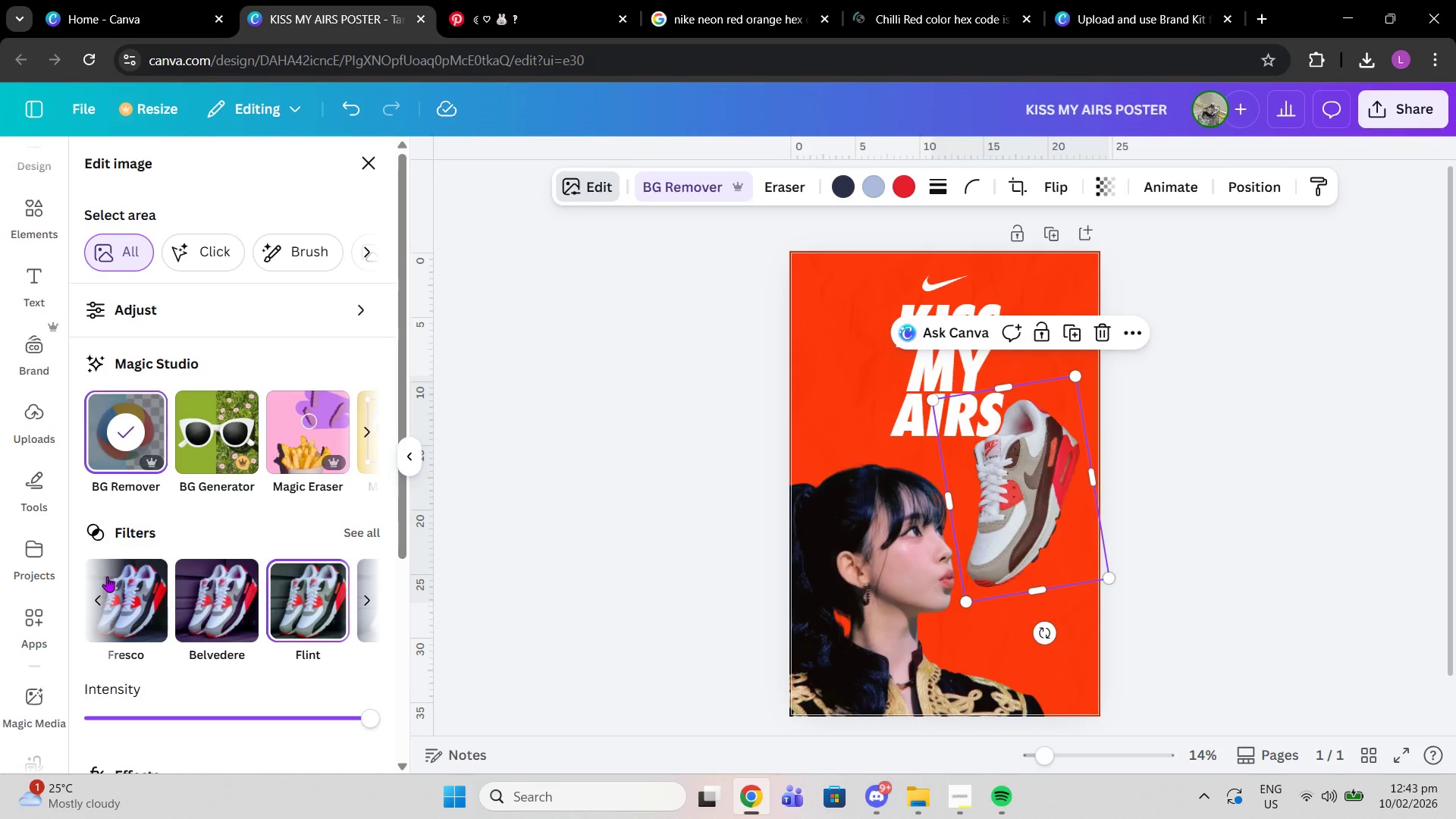 
wait(5.06)
 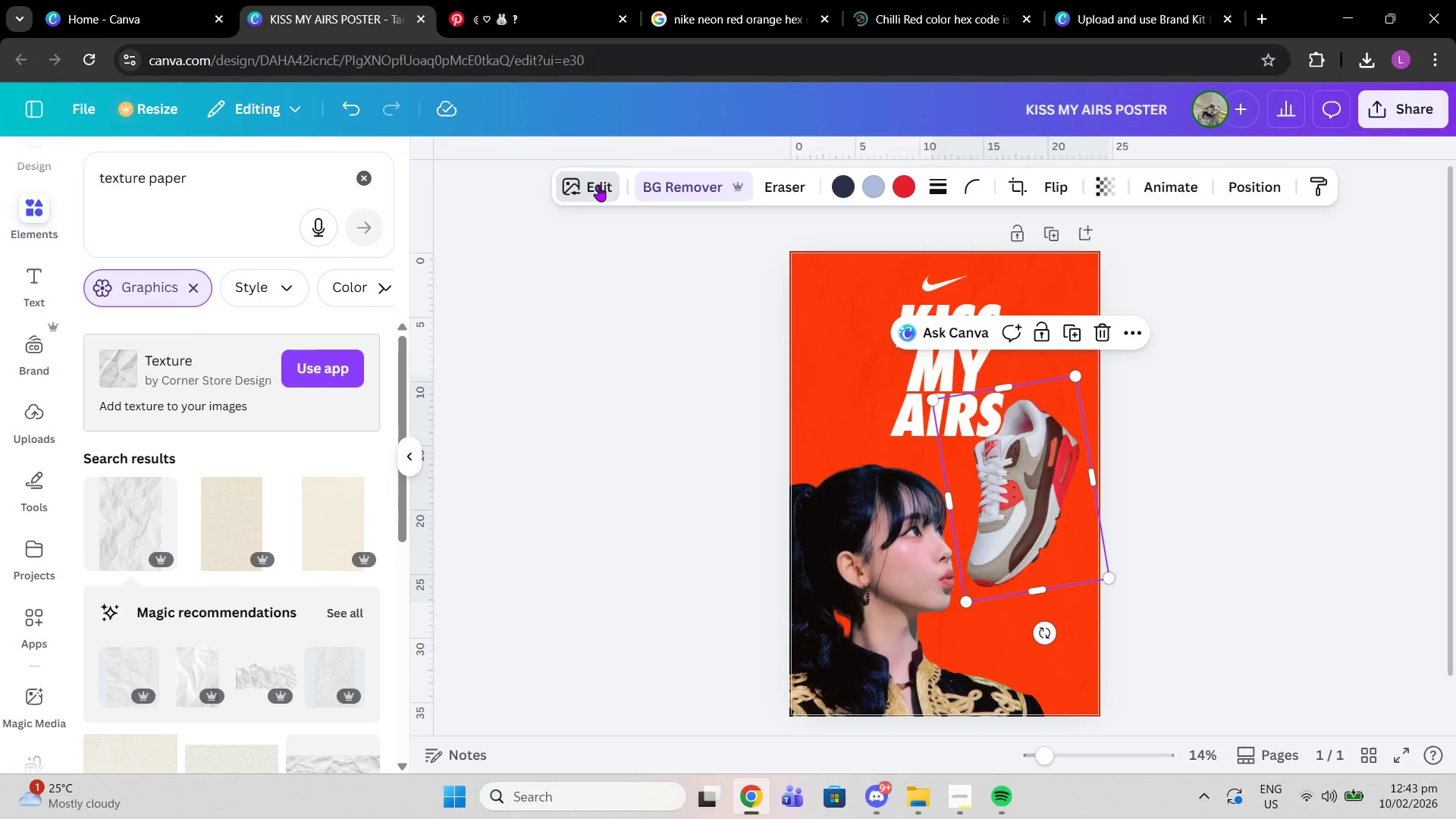 
left_click([96, 598])
 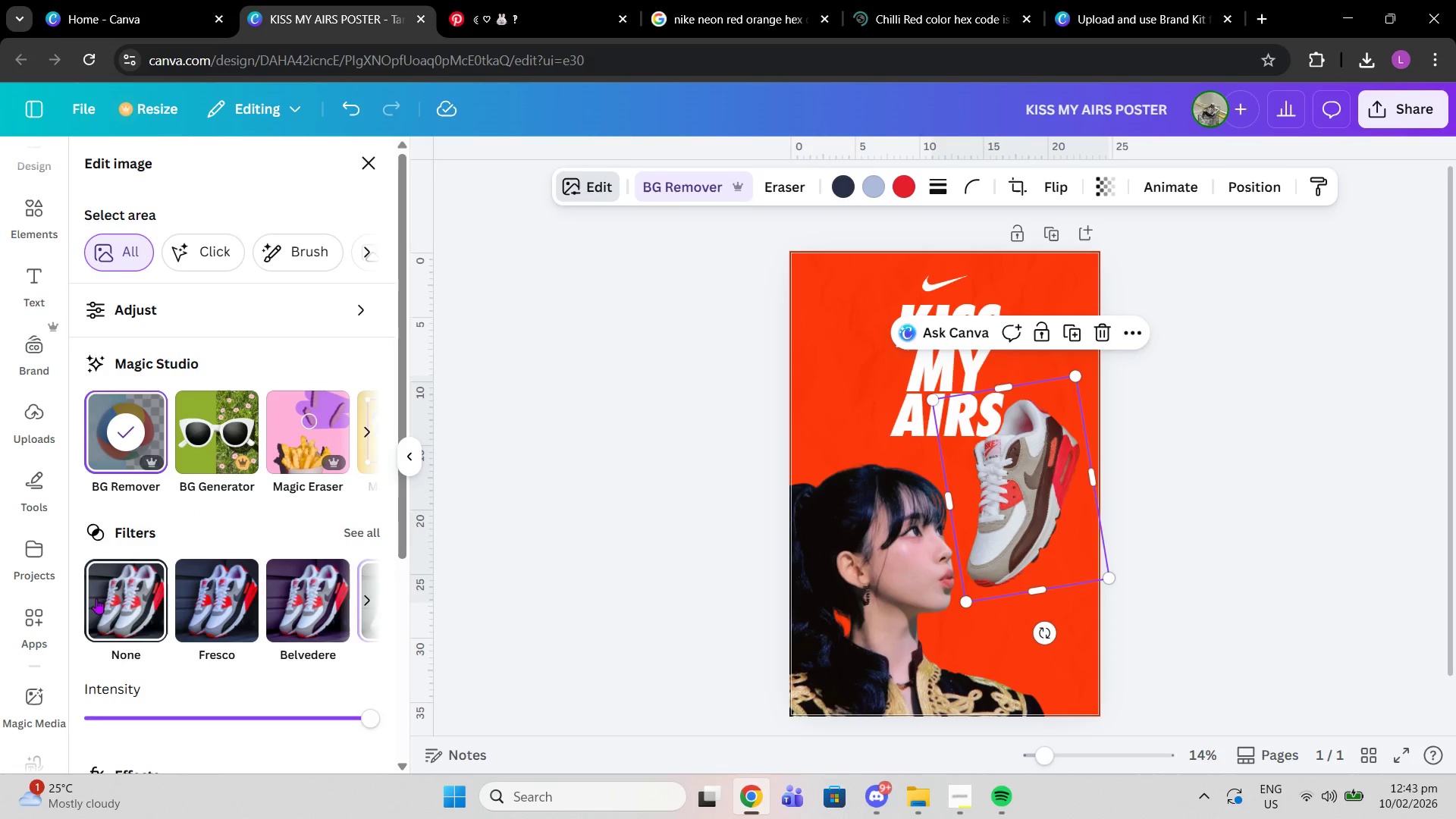 
left_click([96, 598])
 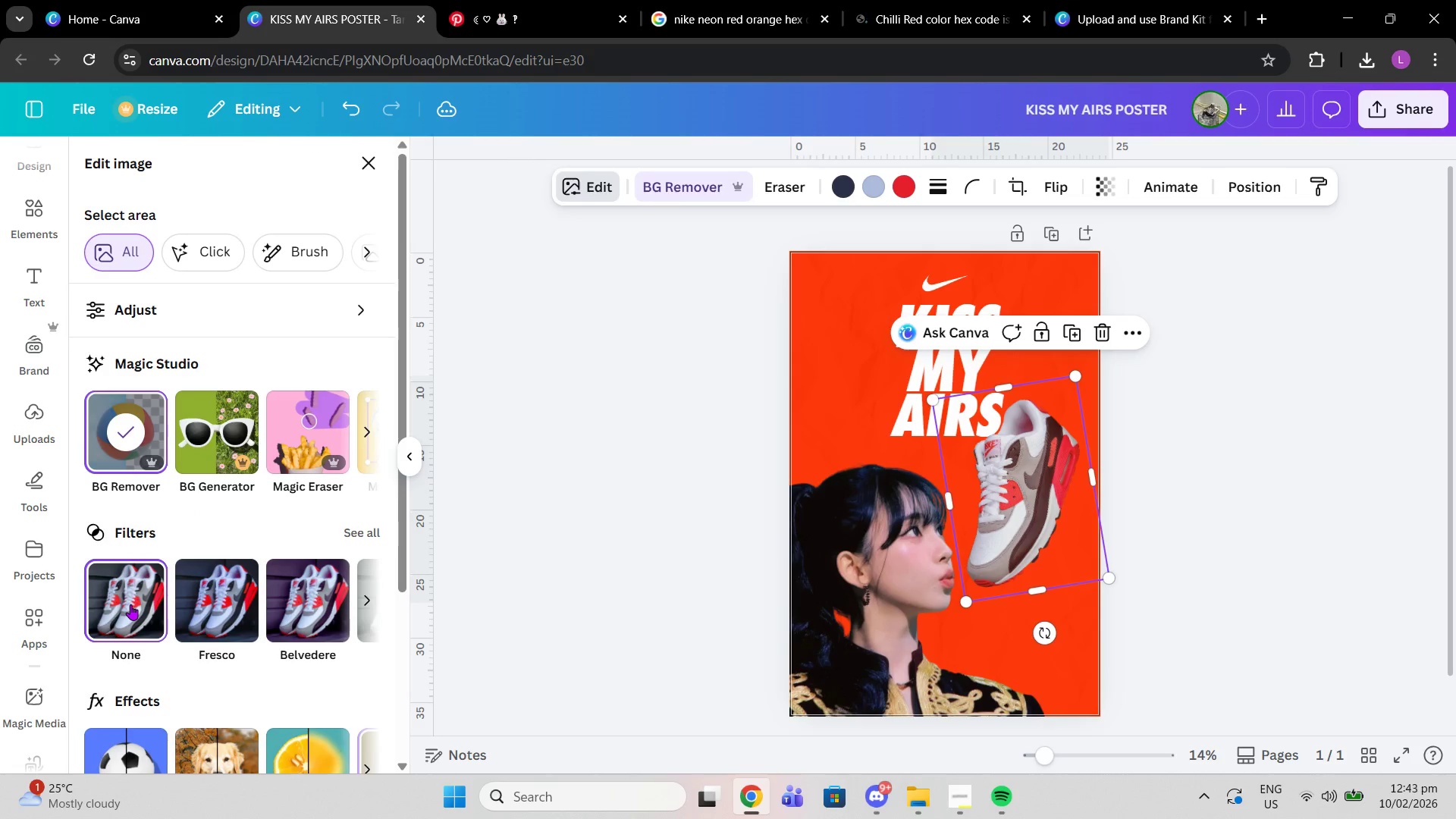 
double_click([130, 604])
 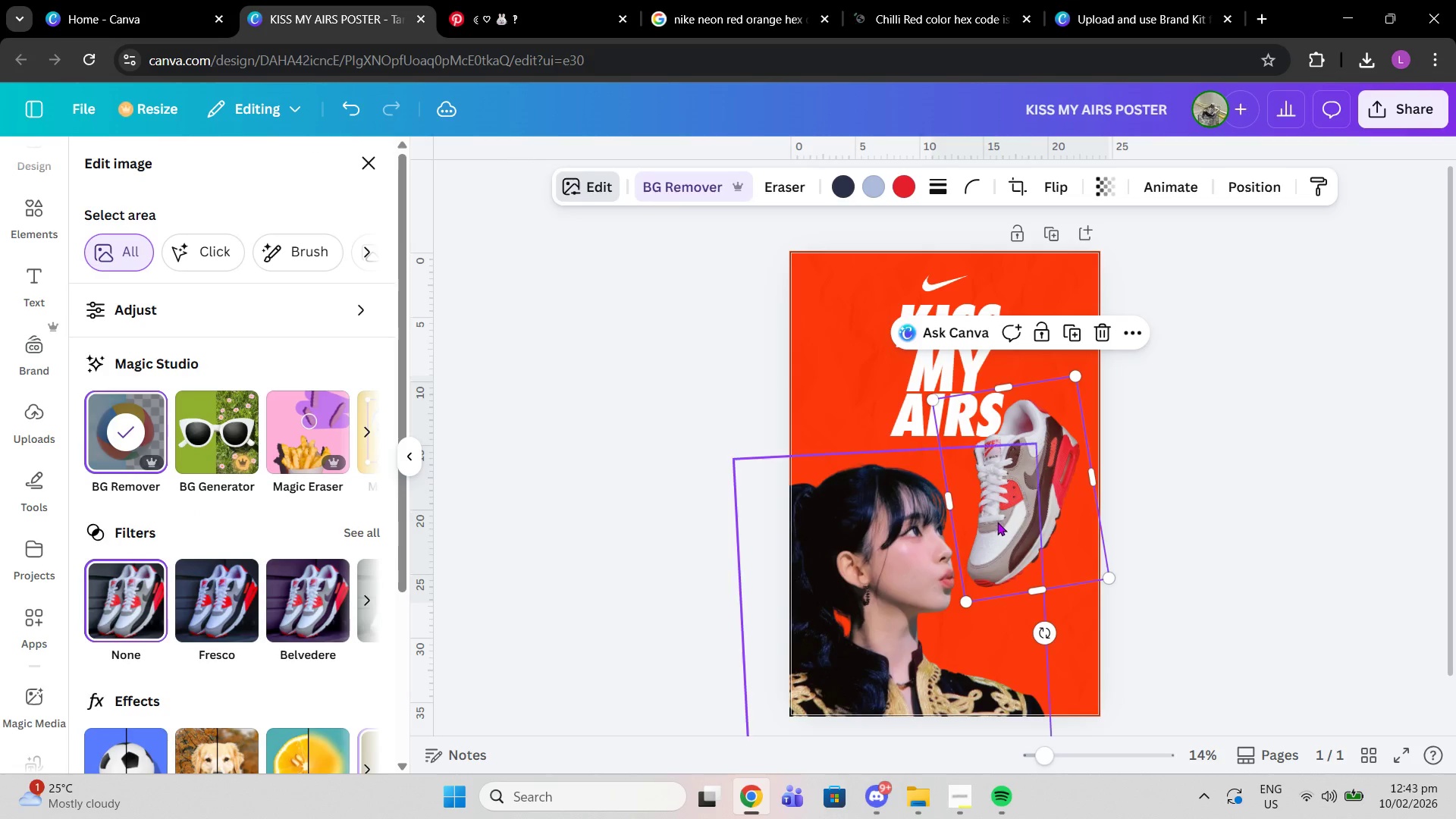 
scroll: coordinate [1223, 488], scroll_direction: up, amount: 4.0
 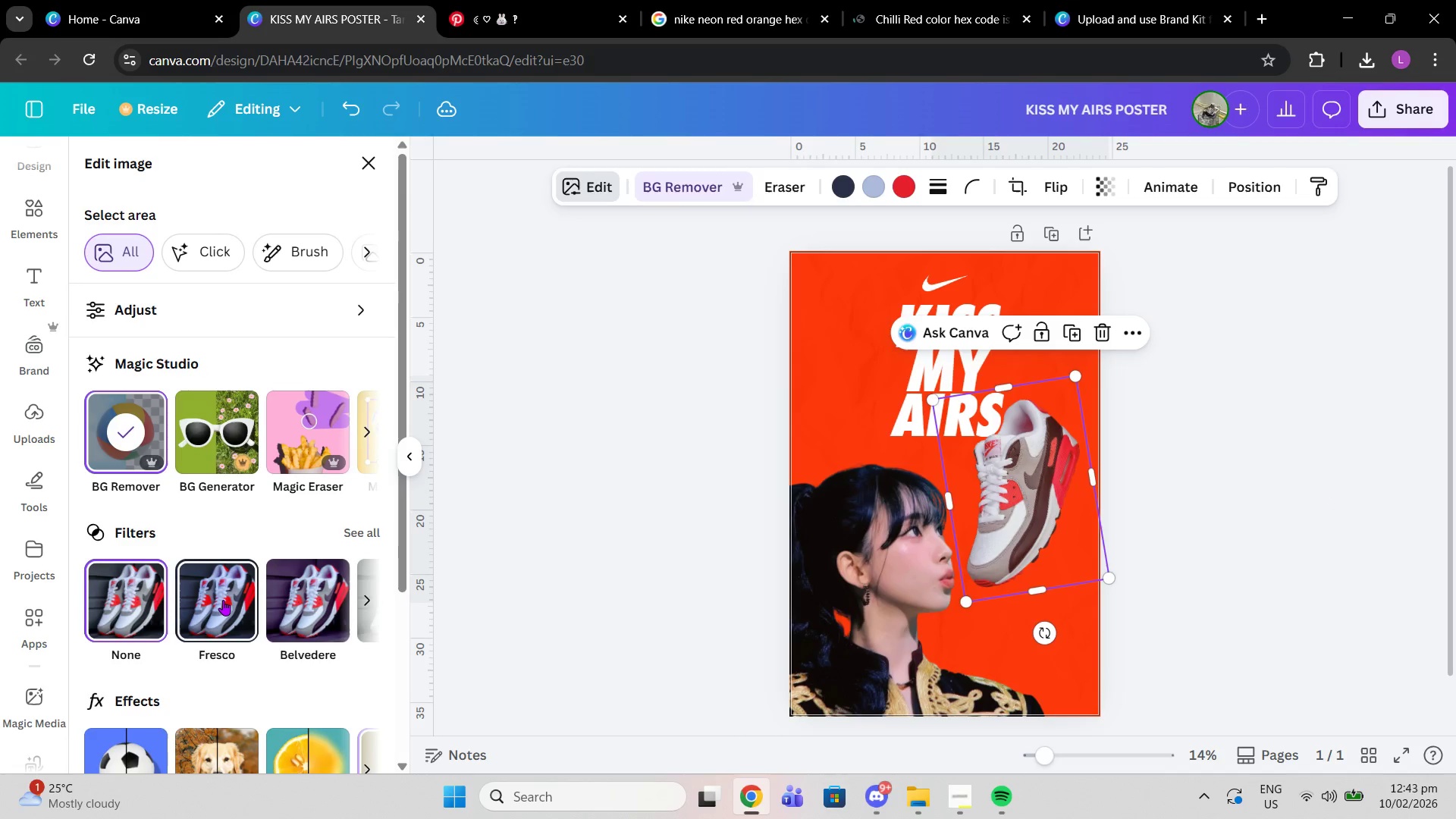 
left_click([223, 600])
 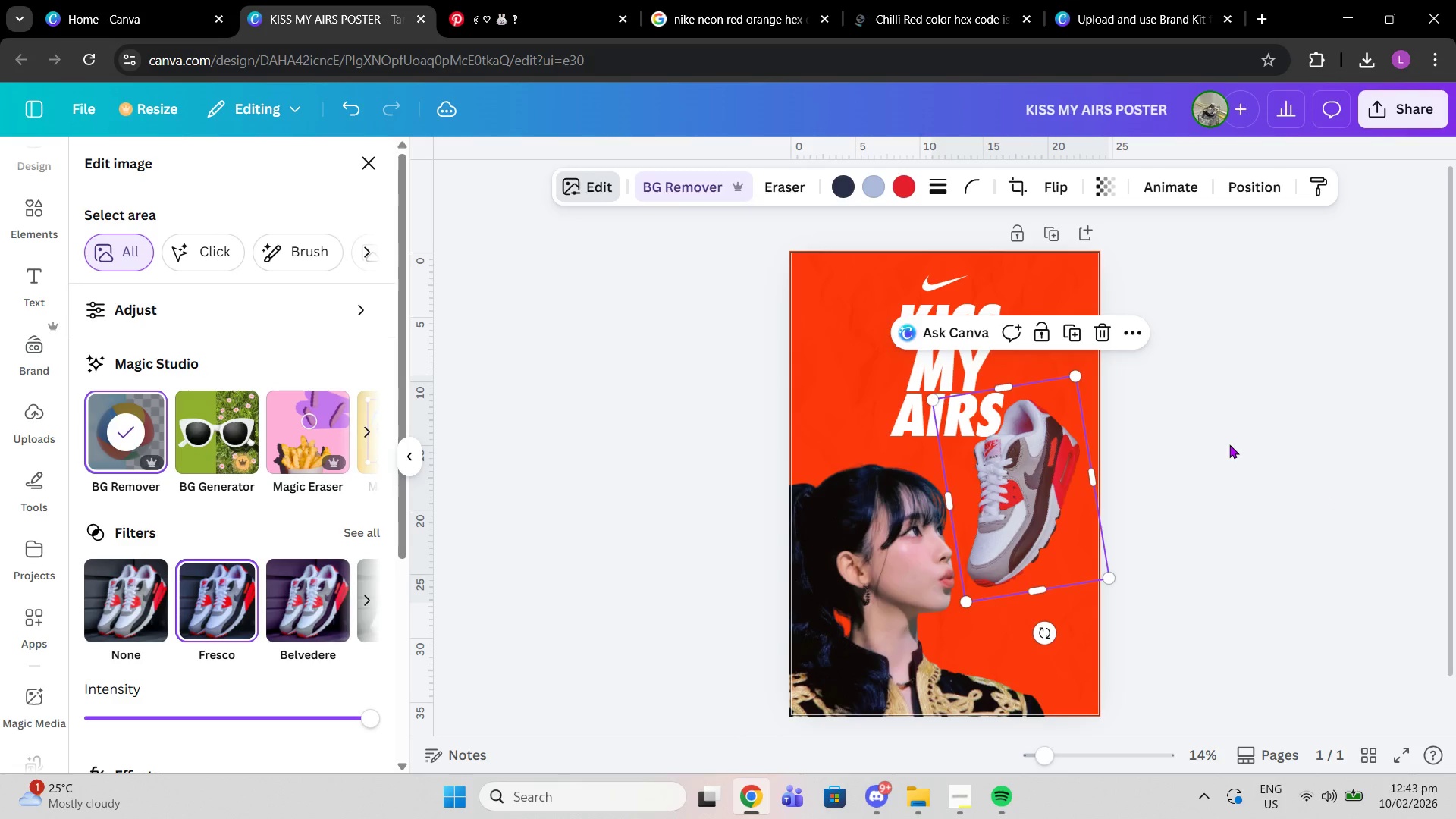 
double_click([1229, 444])
 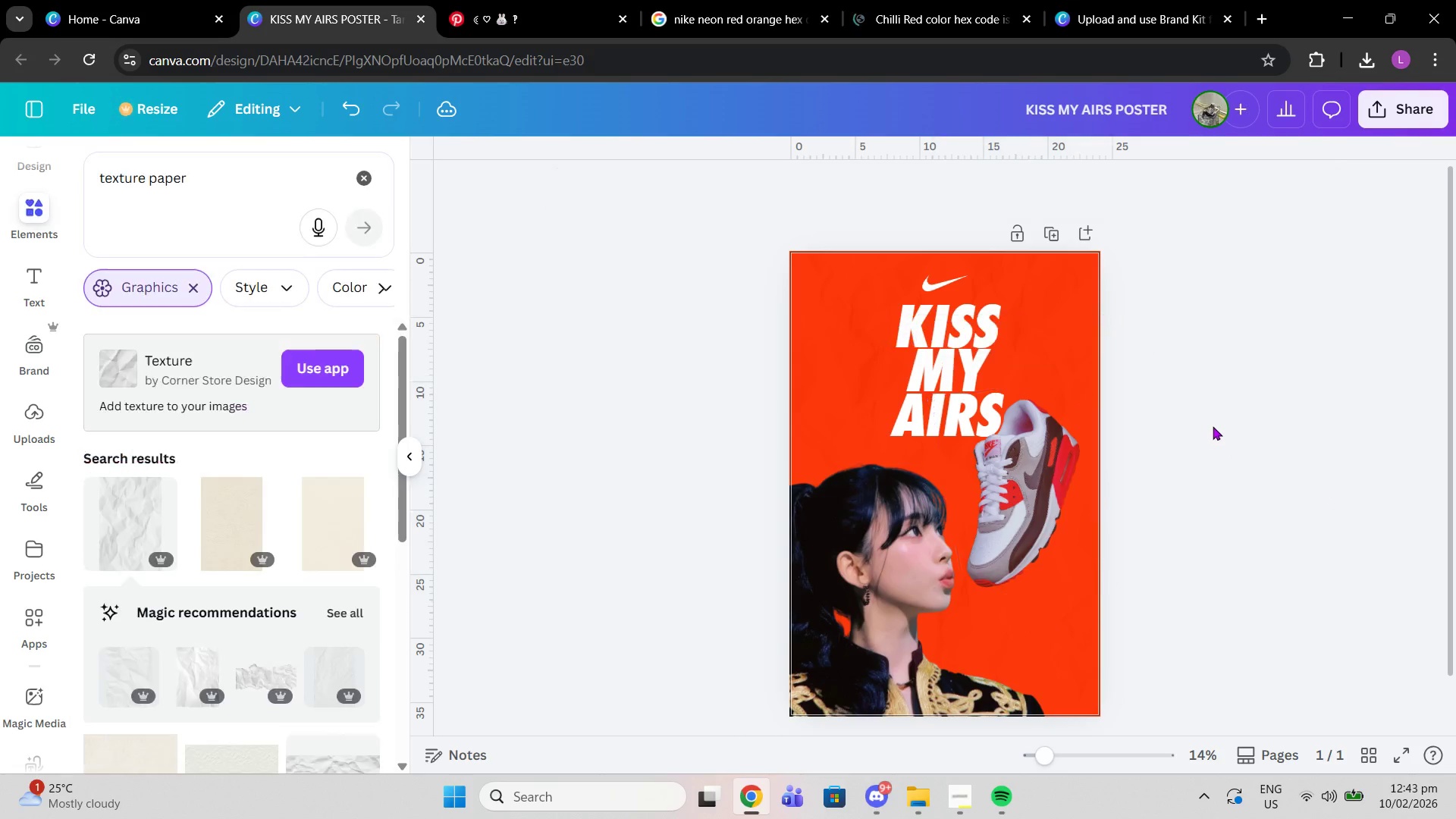 
left_click([1213, 426])
 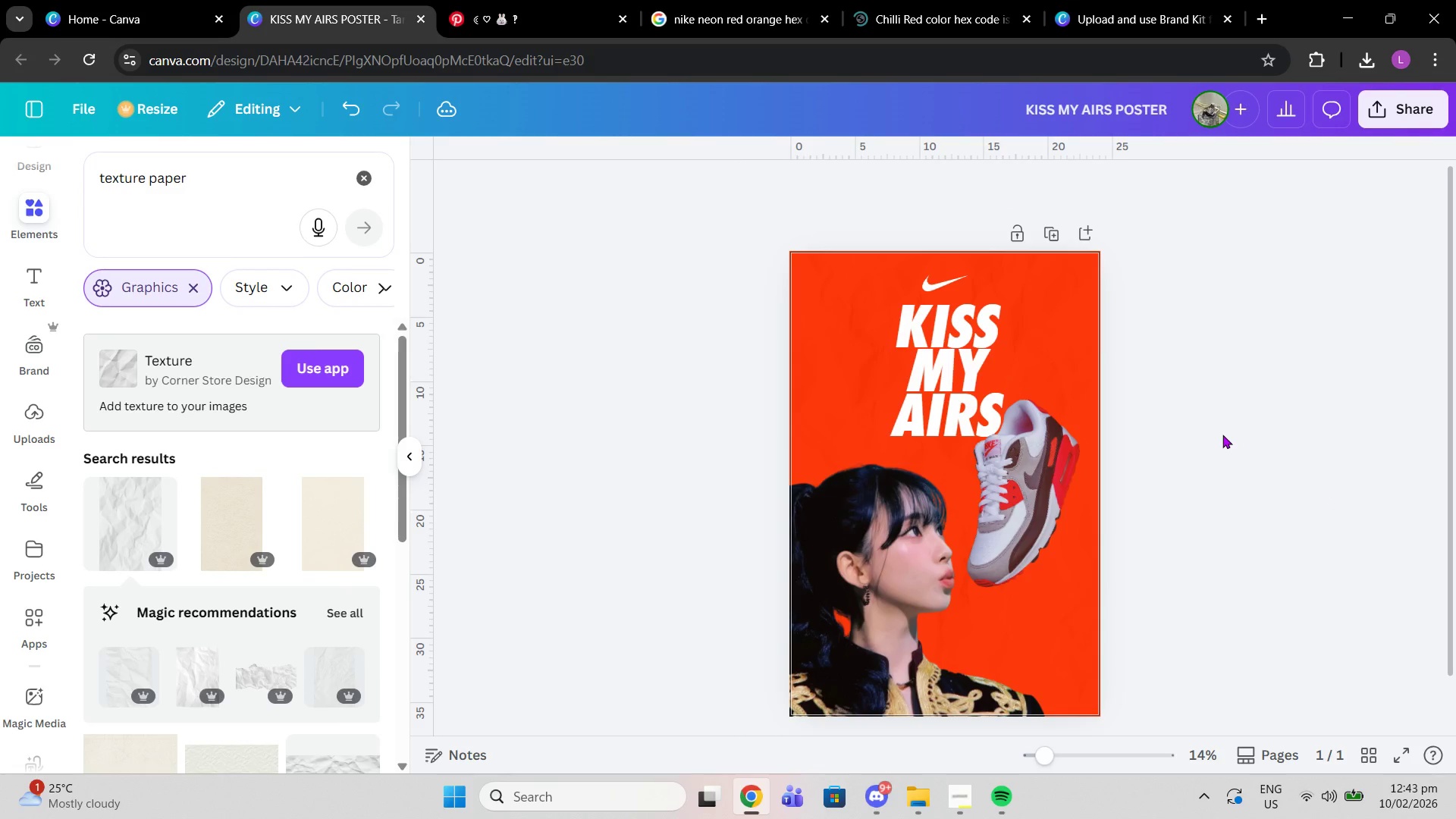 
scroll: coordinate [1225, 435], scroll_direction: down, amount: 1.0
 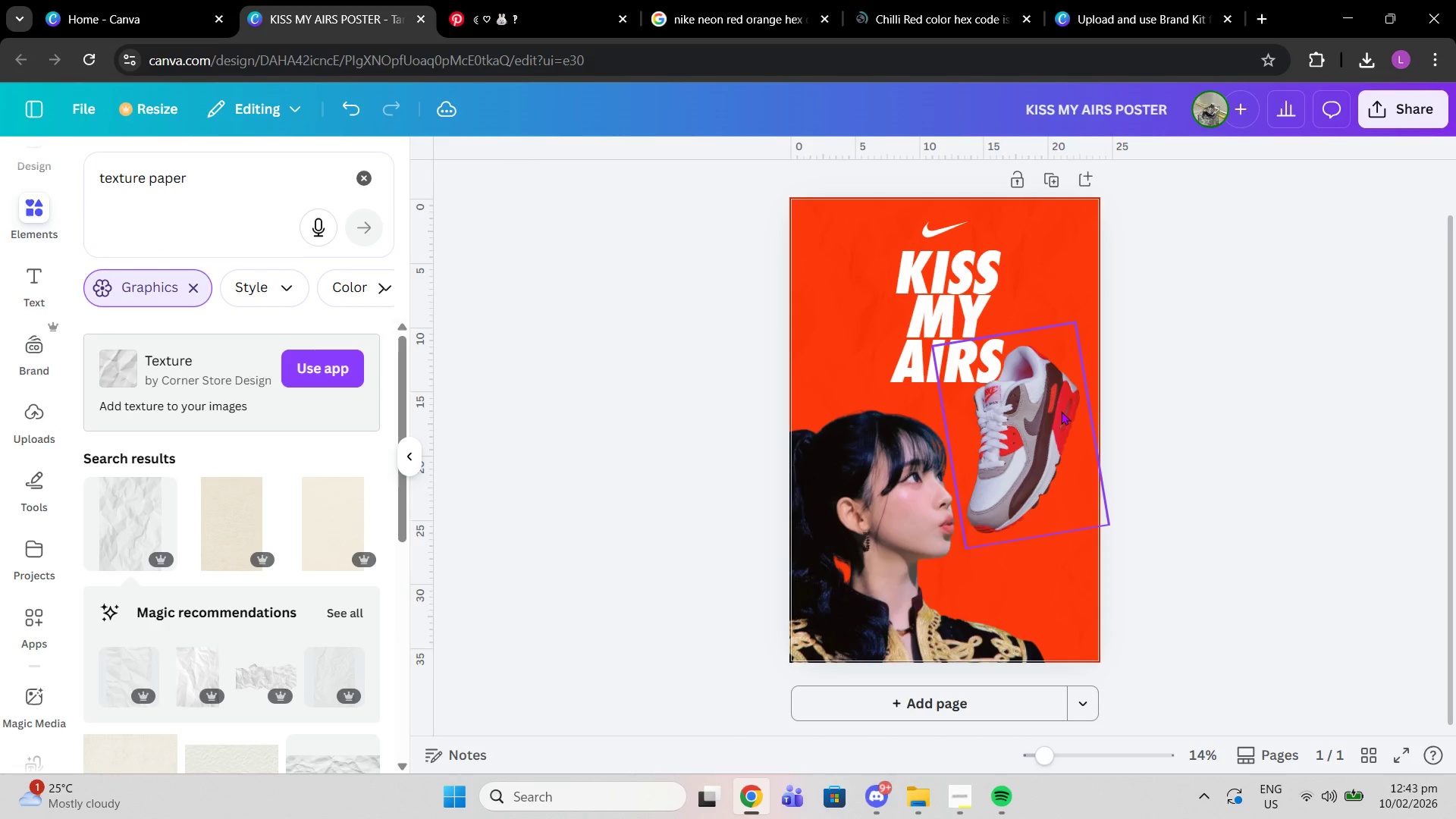 
left_click([1061, 411])
 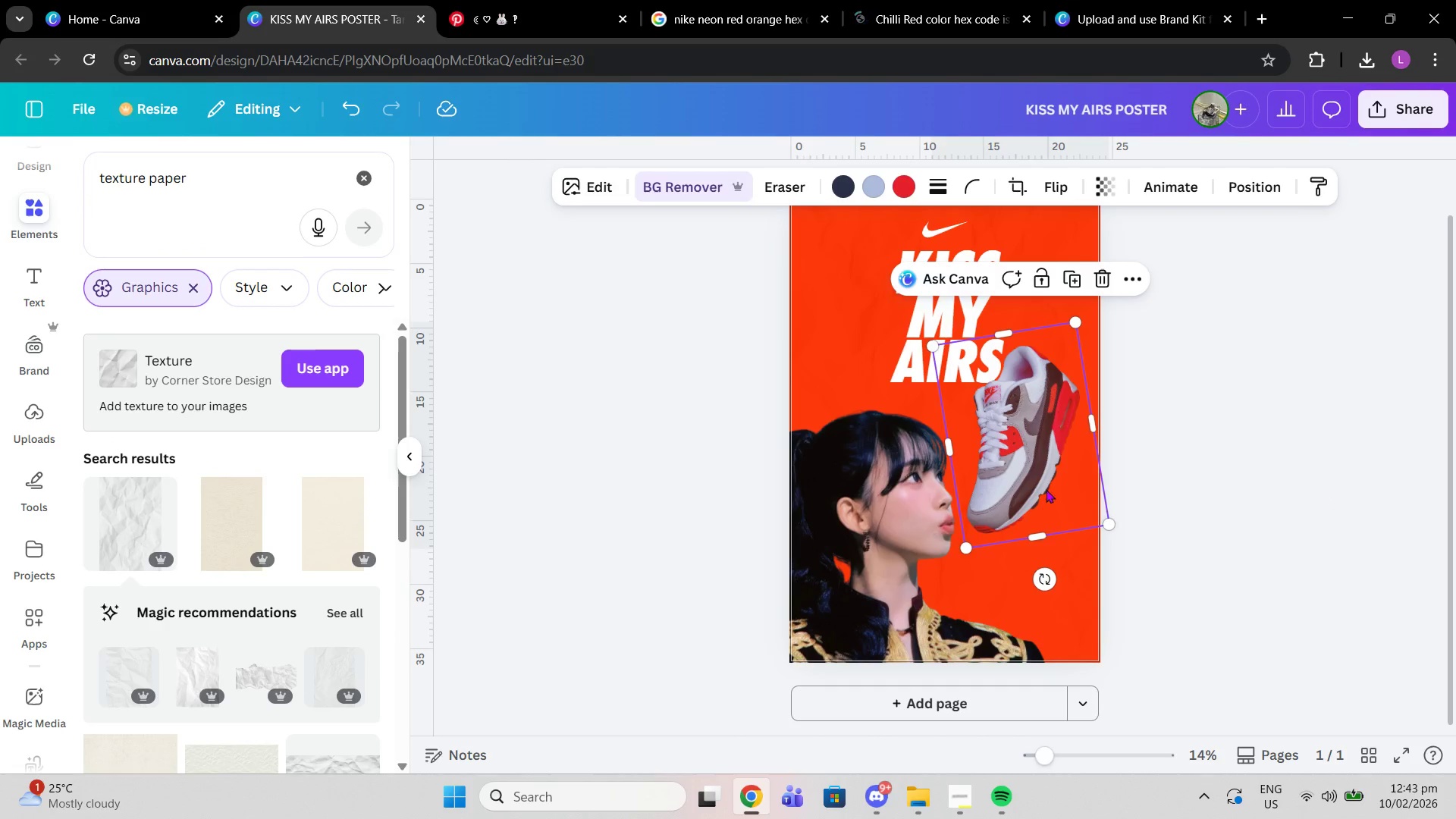 
left_click([1058, 412])
 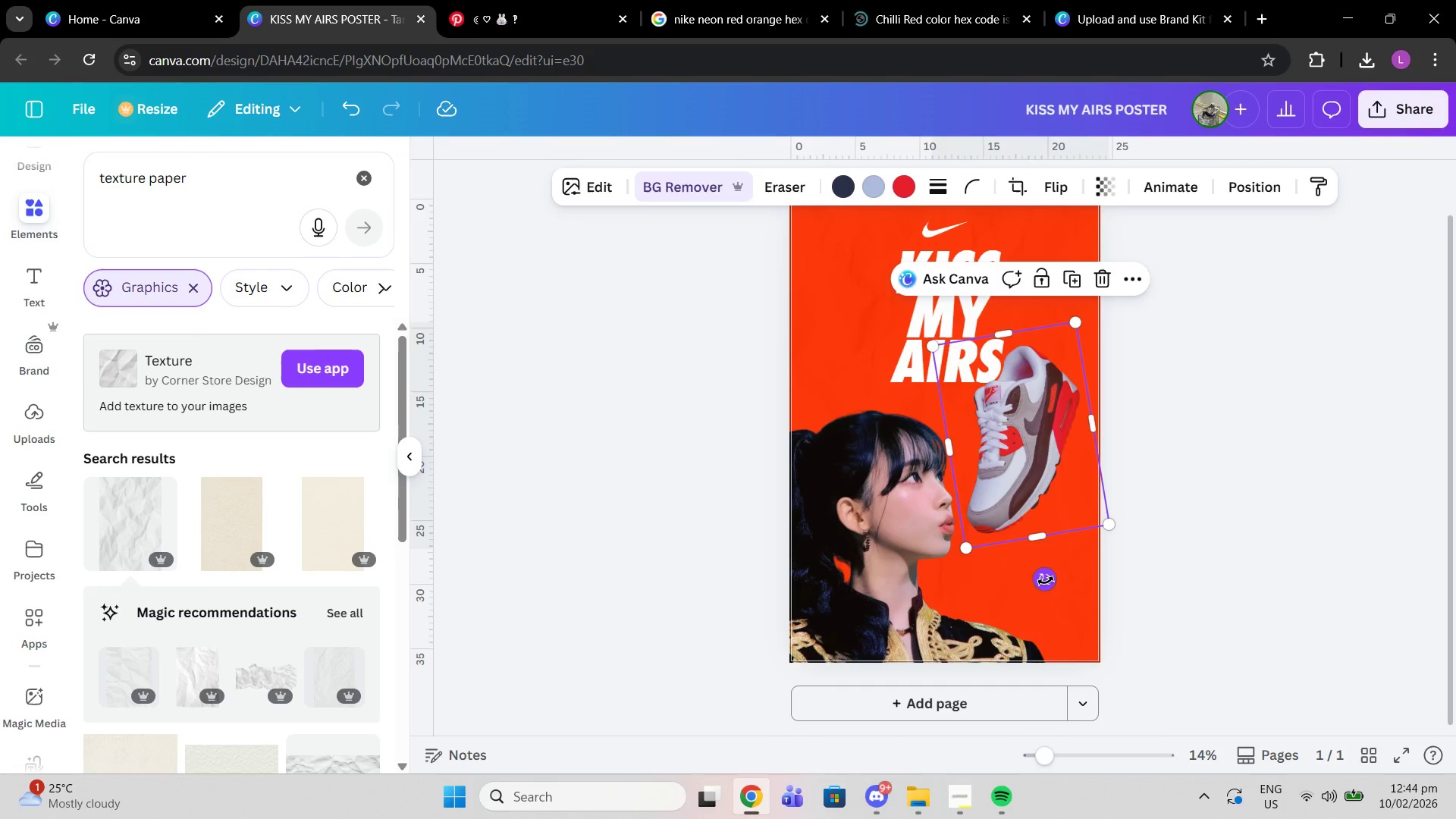 
wait(8.36)
 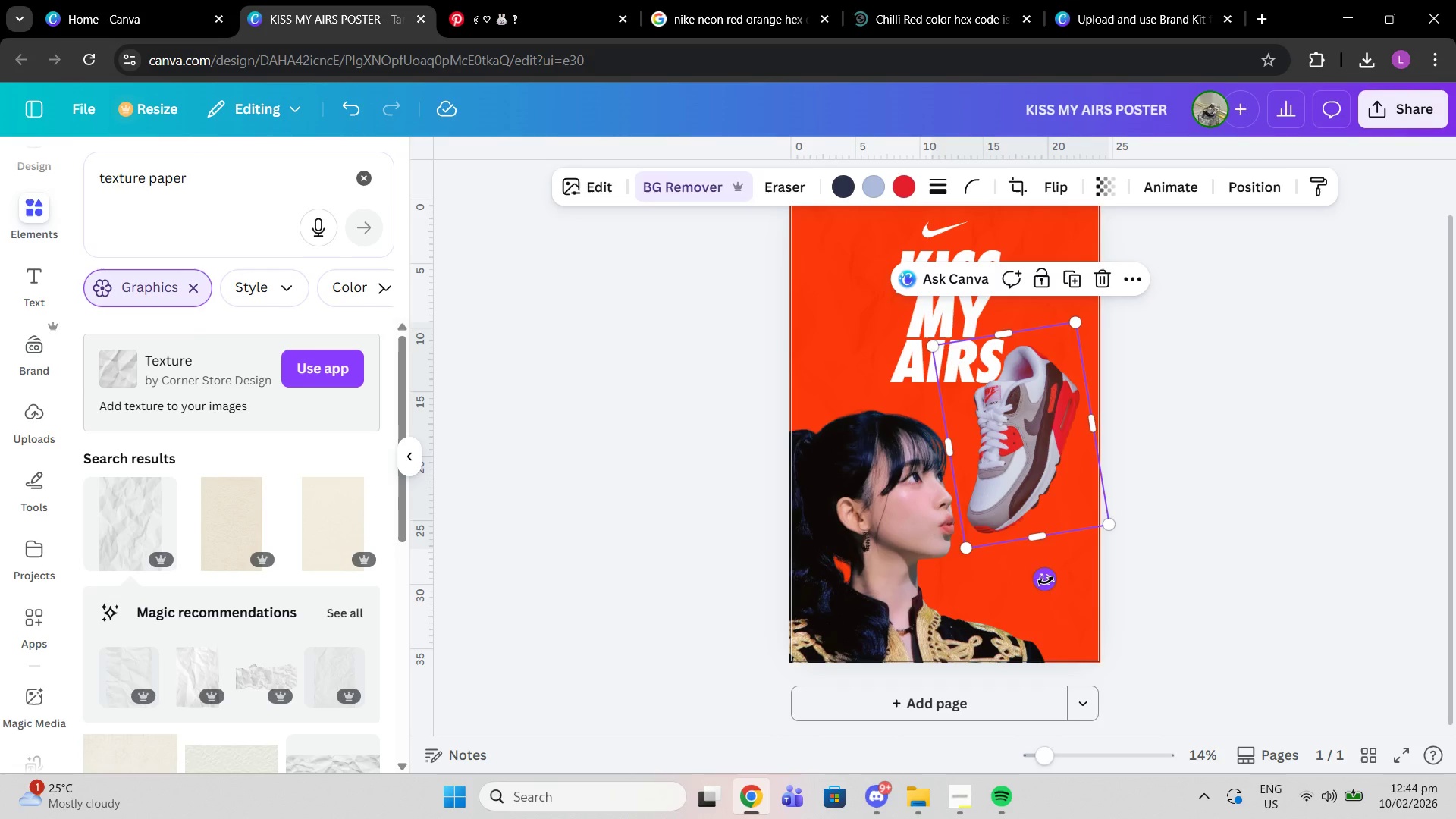 
left_click_drag(start_coordinate=[1040, 448], to_coordinate=[1043, 452])
 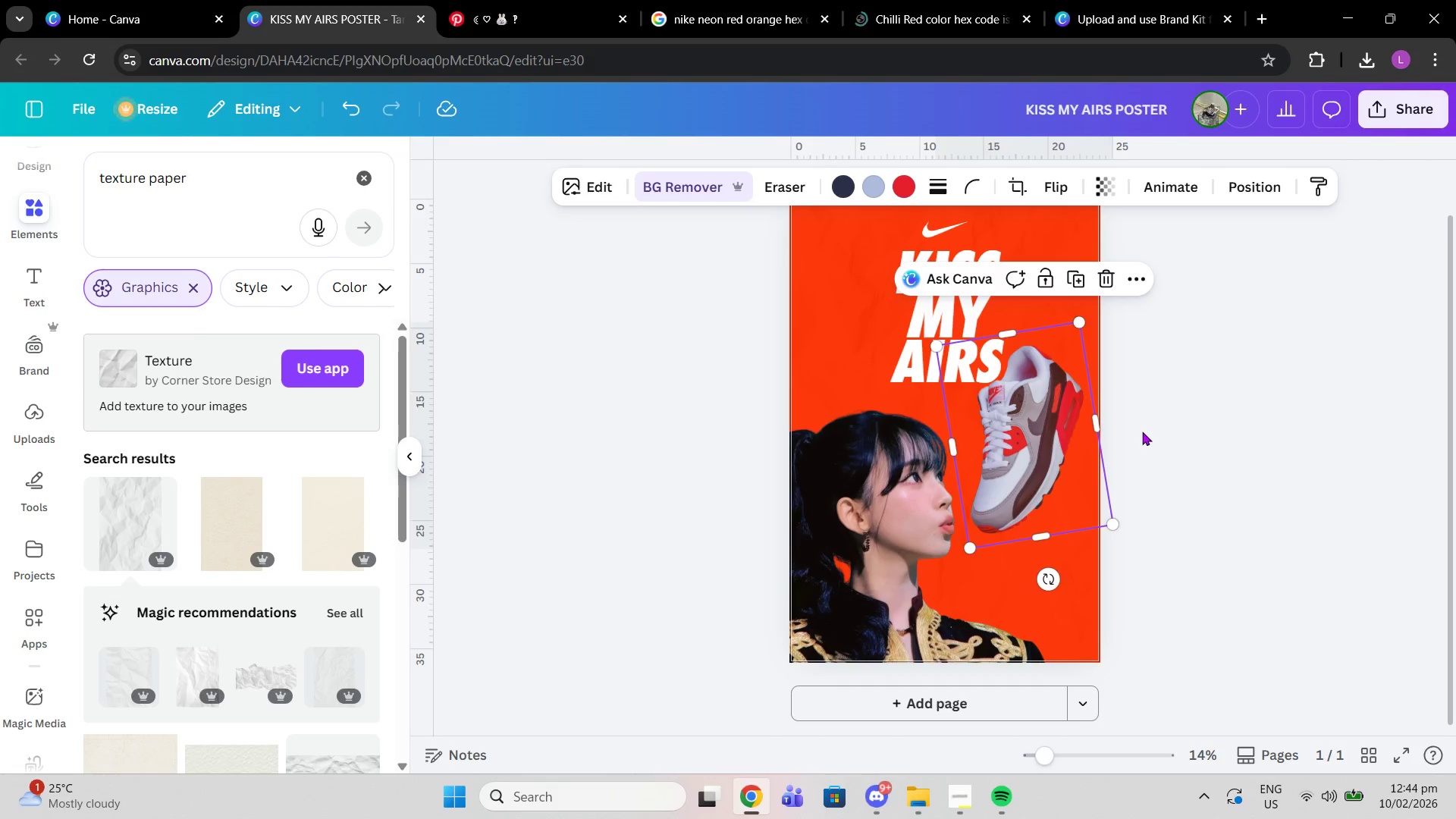 
wait(9.22)
 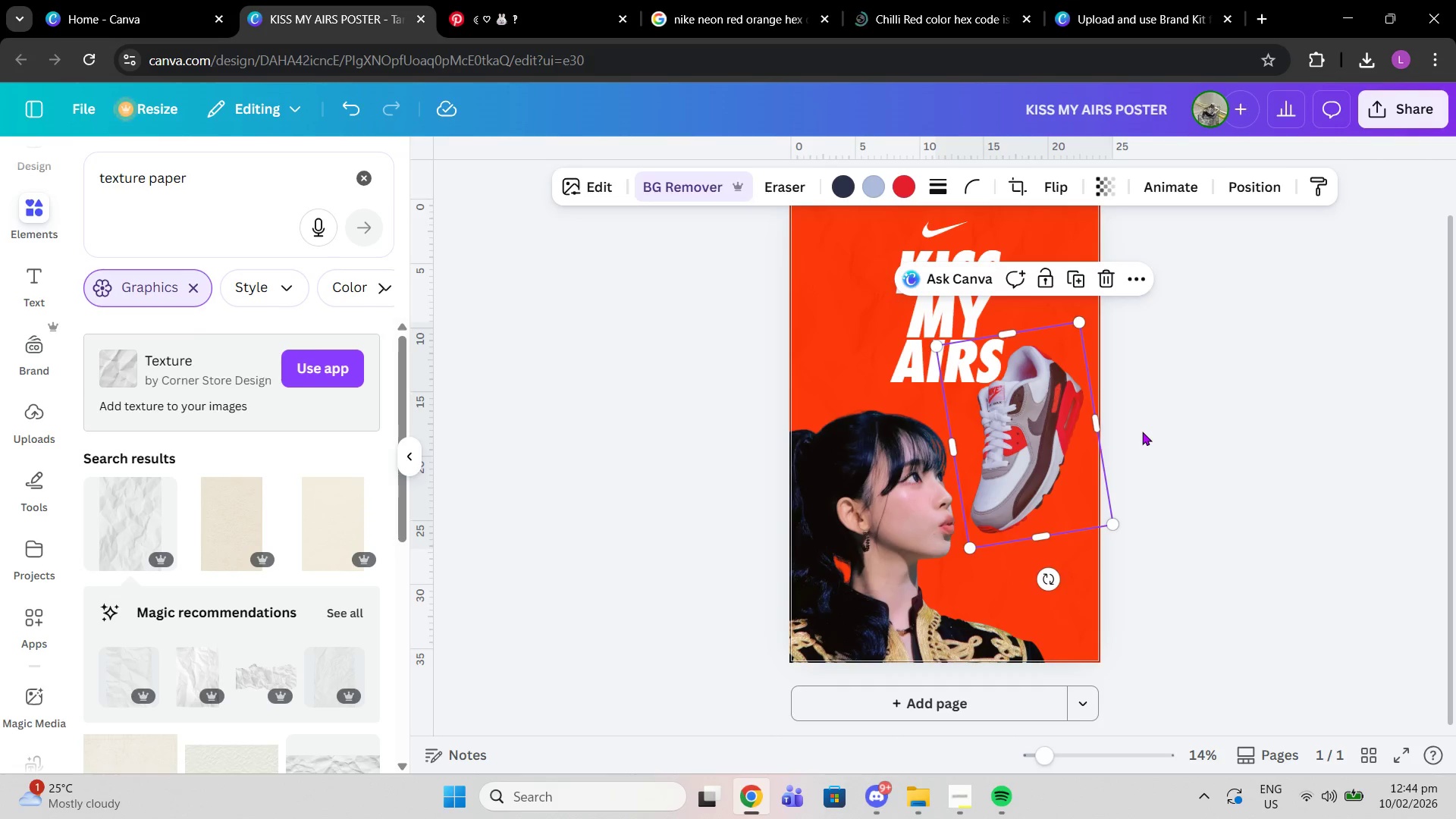 
left_click([962, 814])
 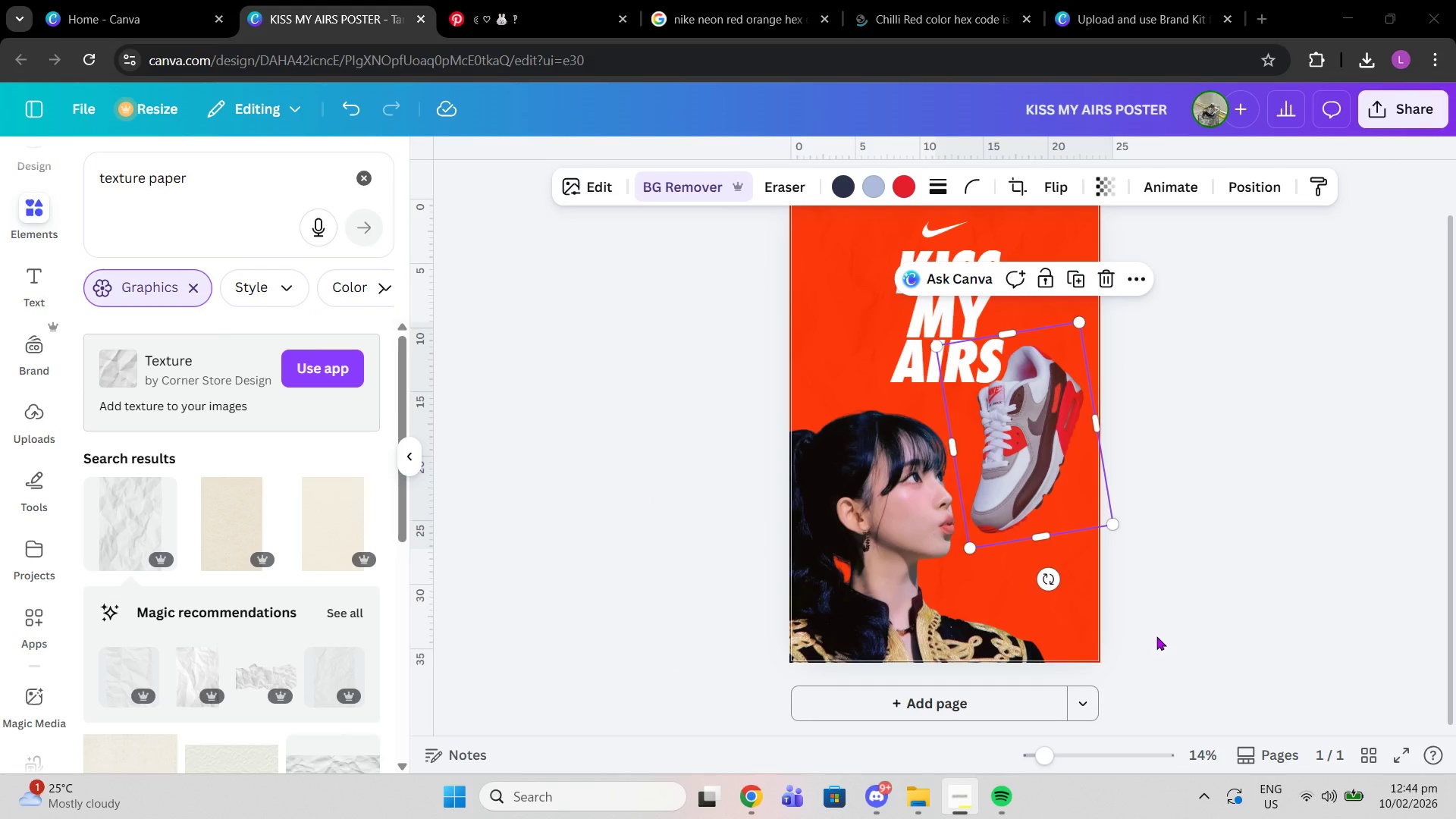 
left_click([1156, 636])
 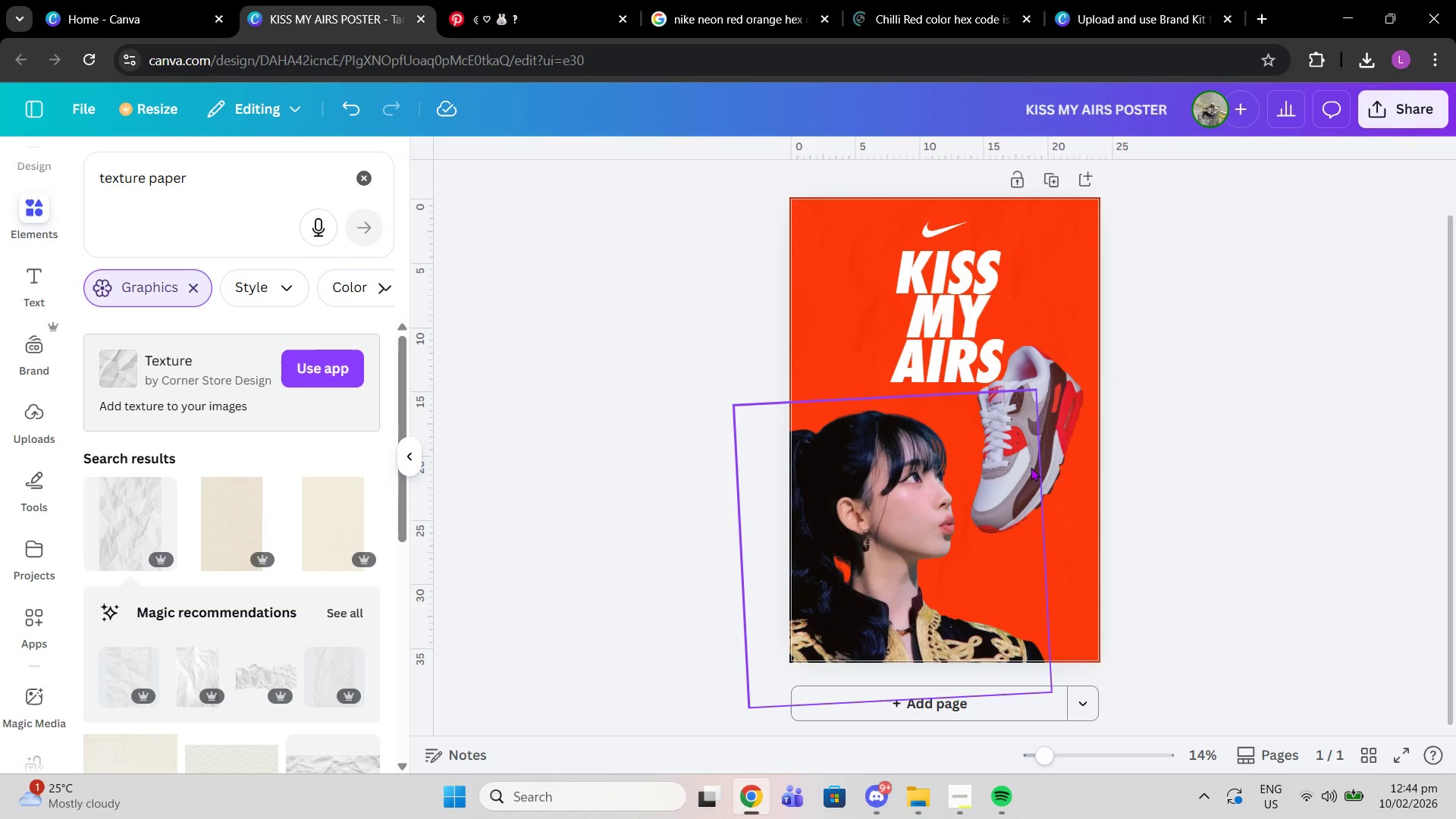 
left_click([1031, 467])
 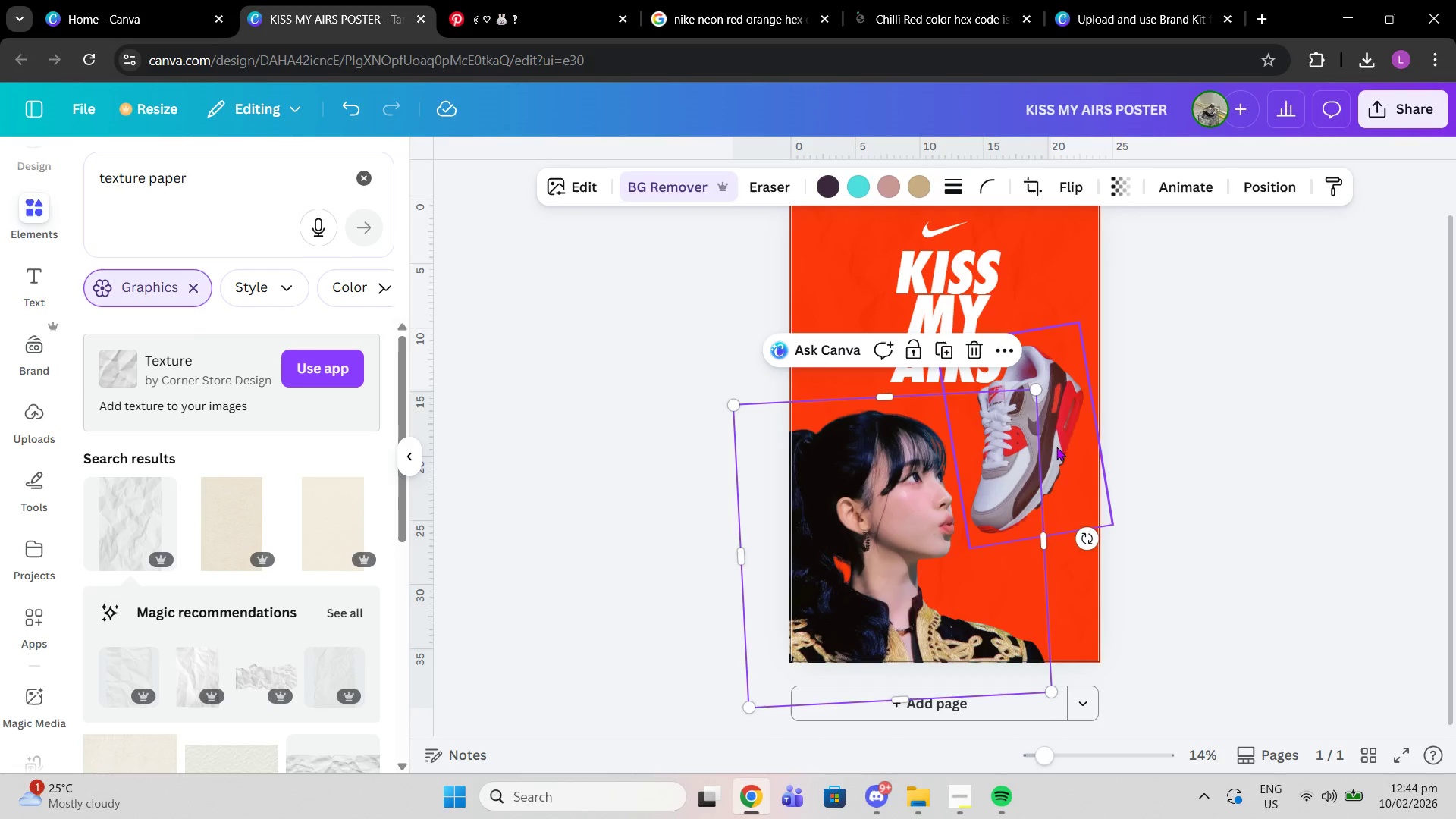 
left_click([1056, 447])
 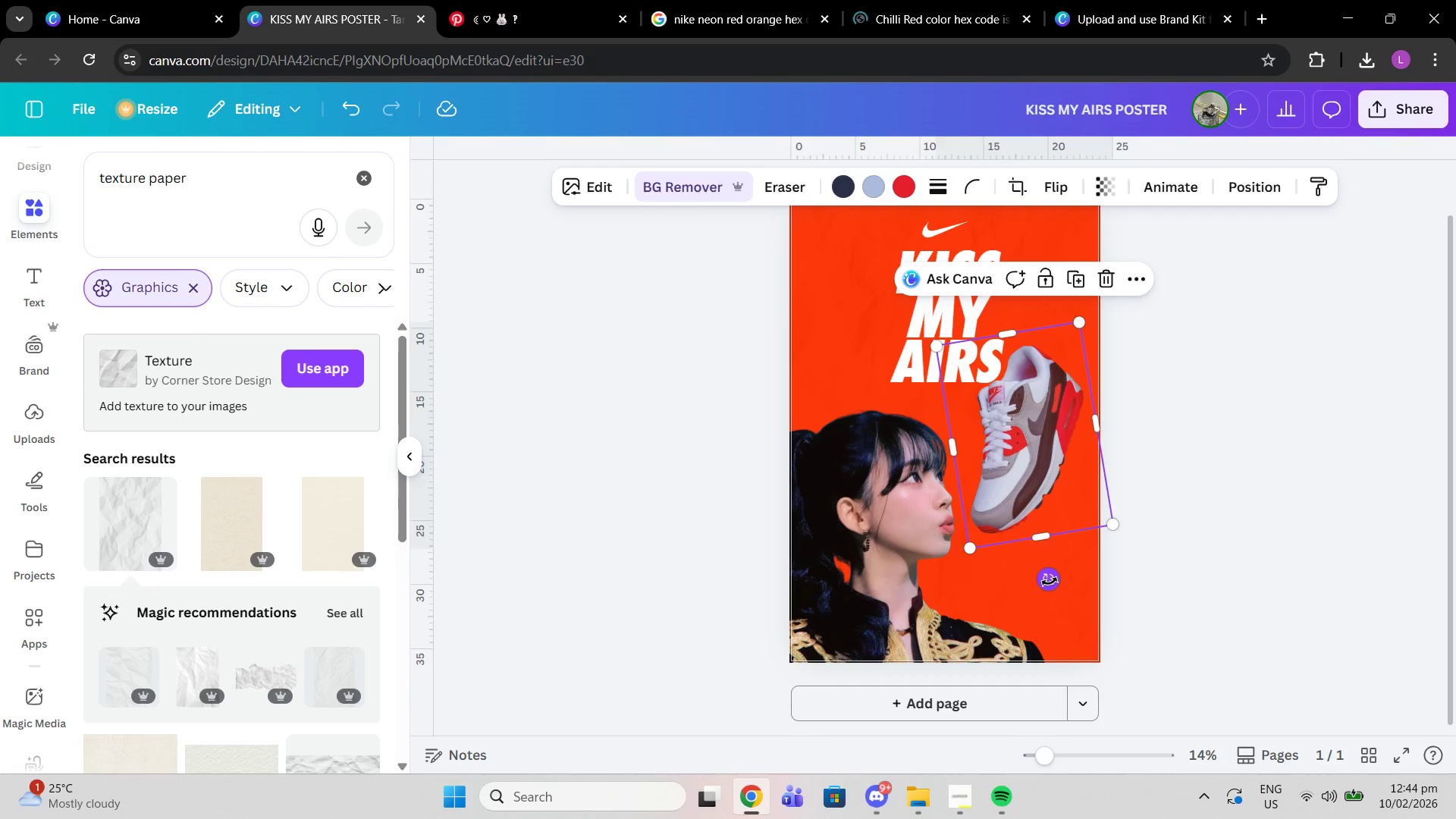 
left_click_drag(start_coordinate=[1050, 582], to_coordinate=[1057, 582])
 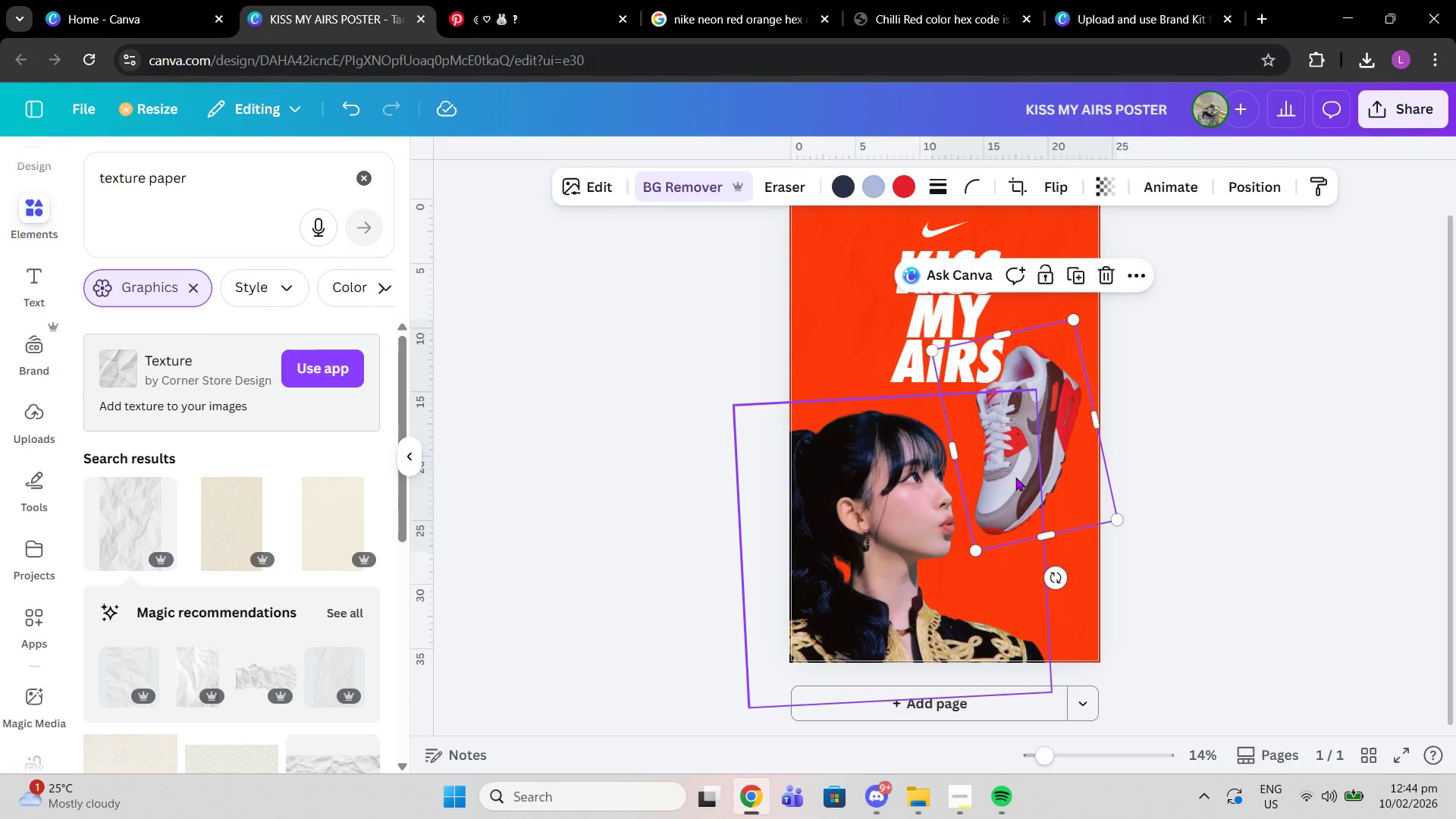 
mouse_move([1020, 471])
 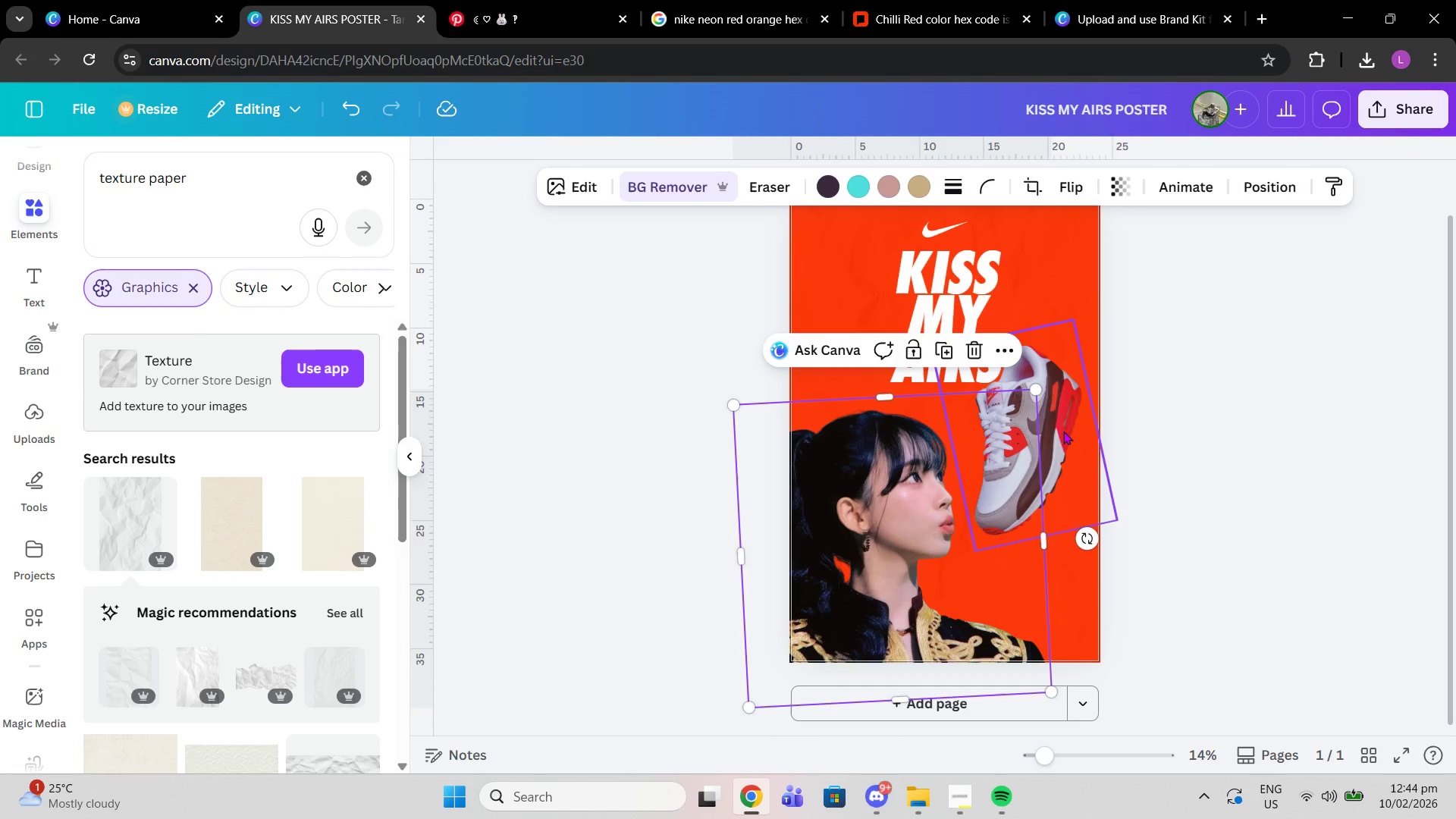 
left_click([1063, 431])
 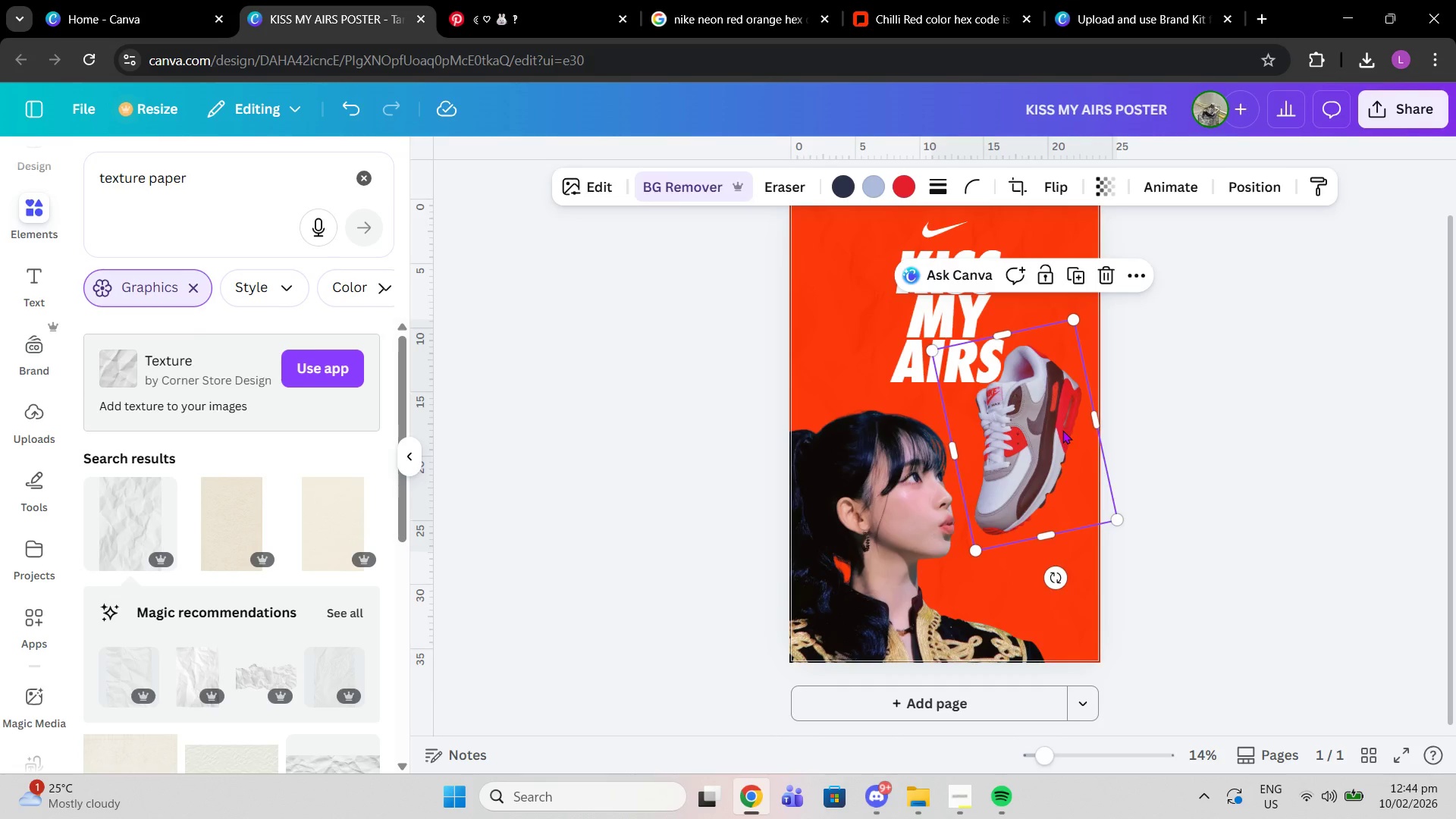 
left_click([1062, 430])
 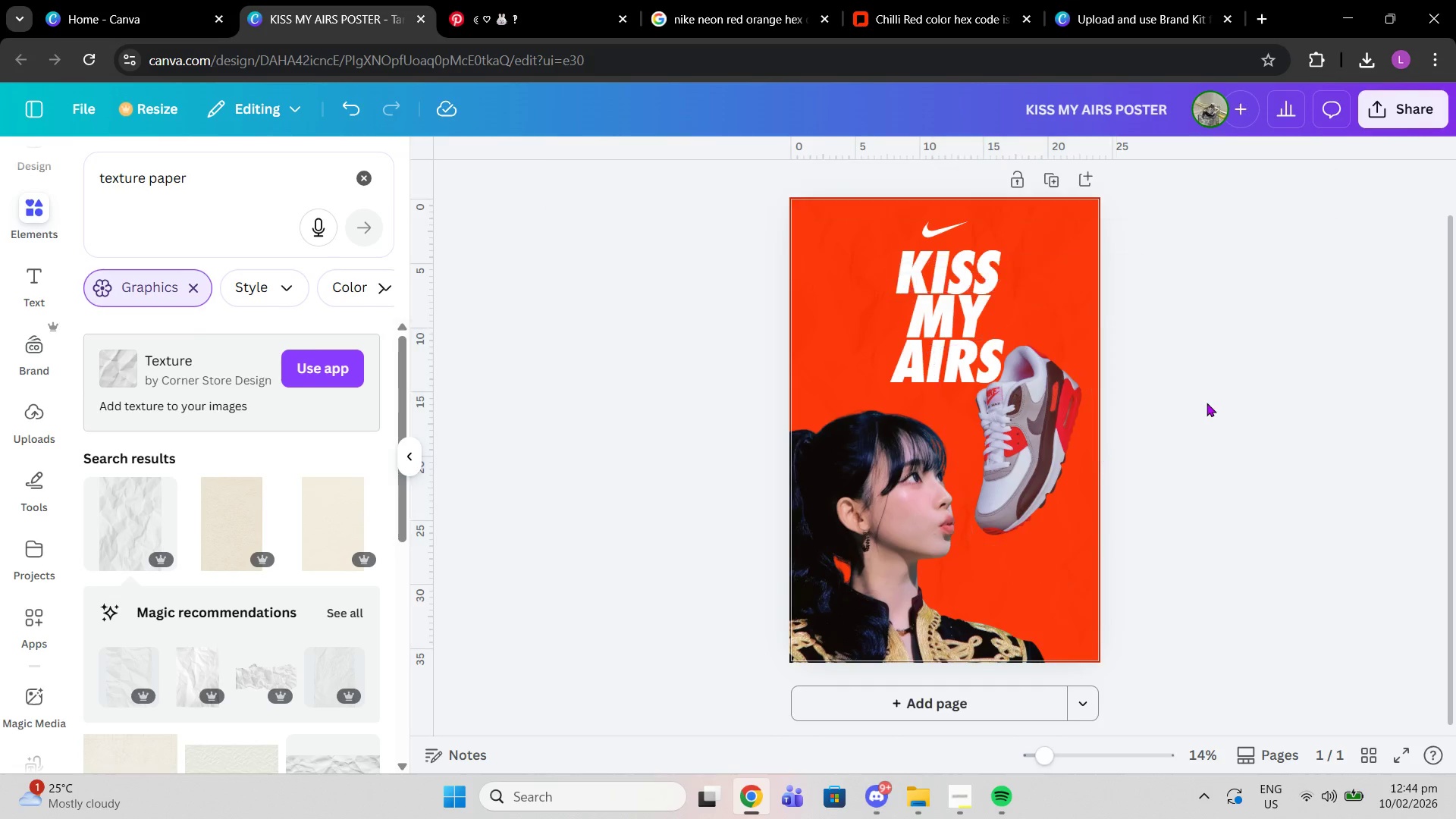 
left_click([1207, 403])
 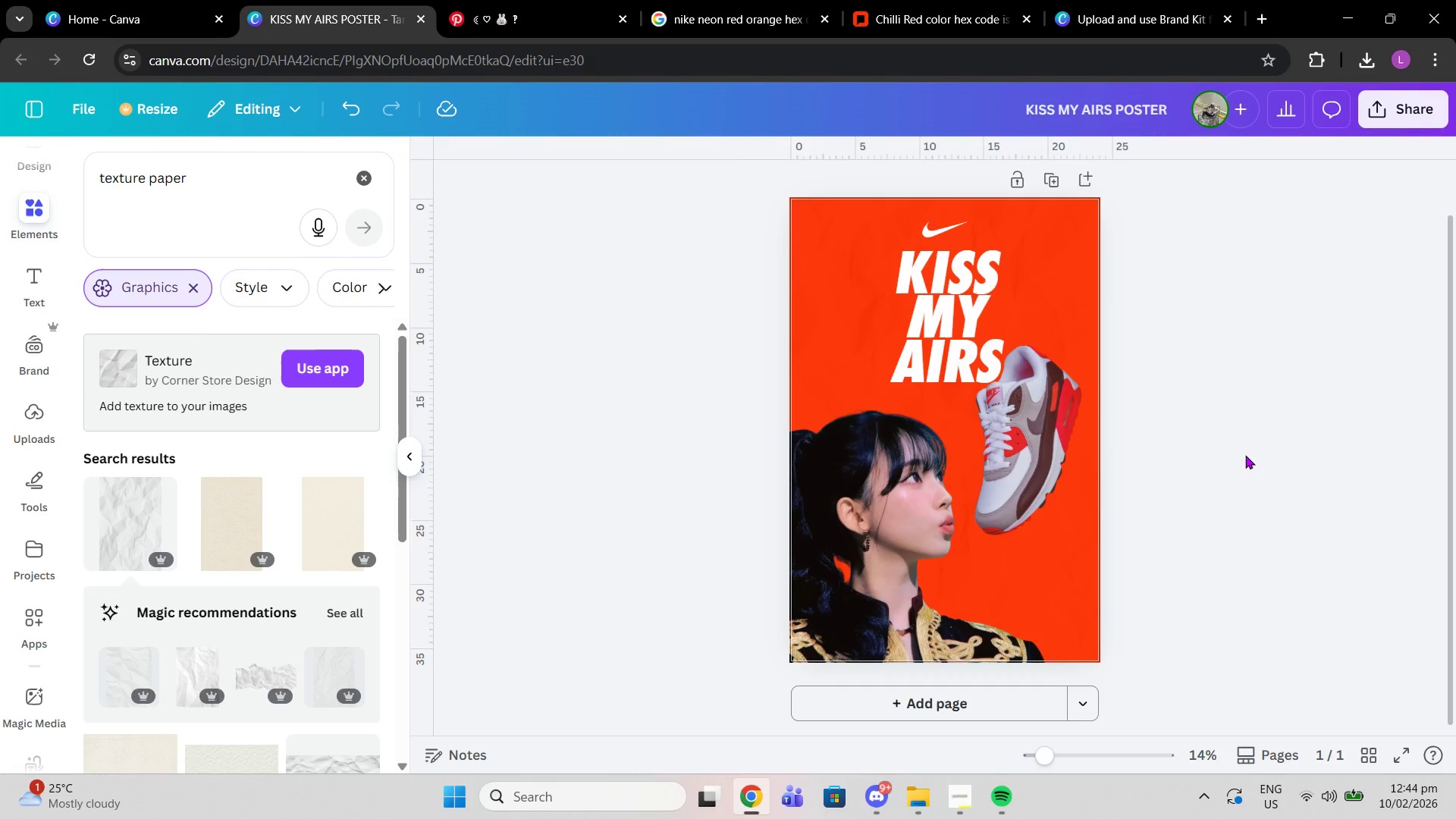 
left_click([1245, 455])
 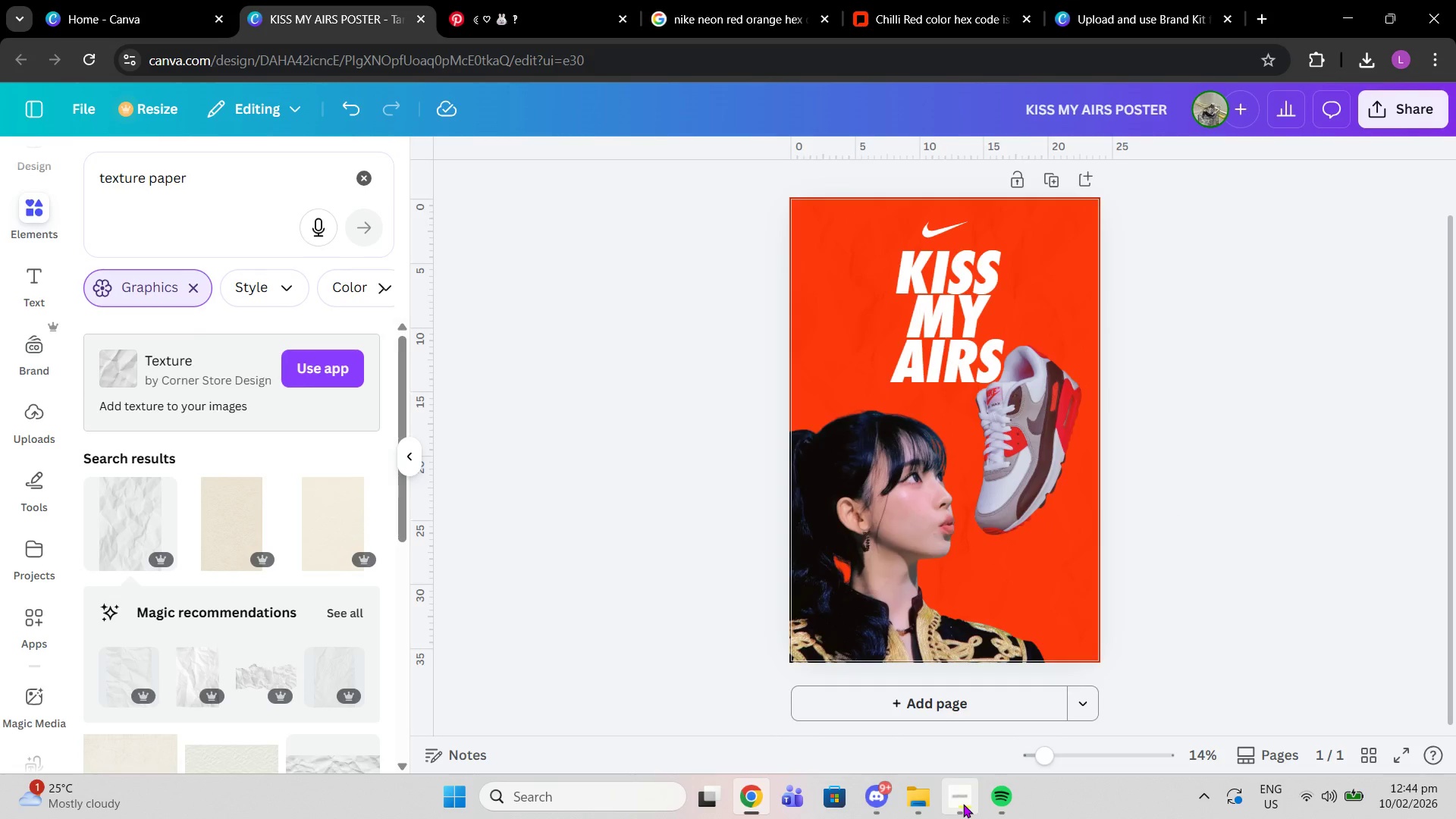 
left_click([963, 804])
 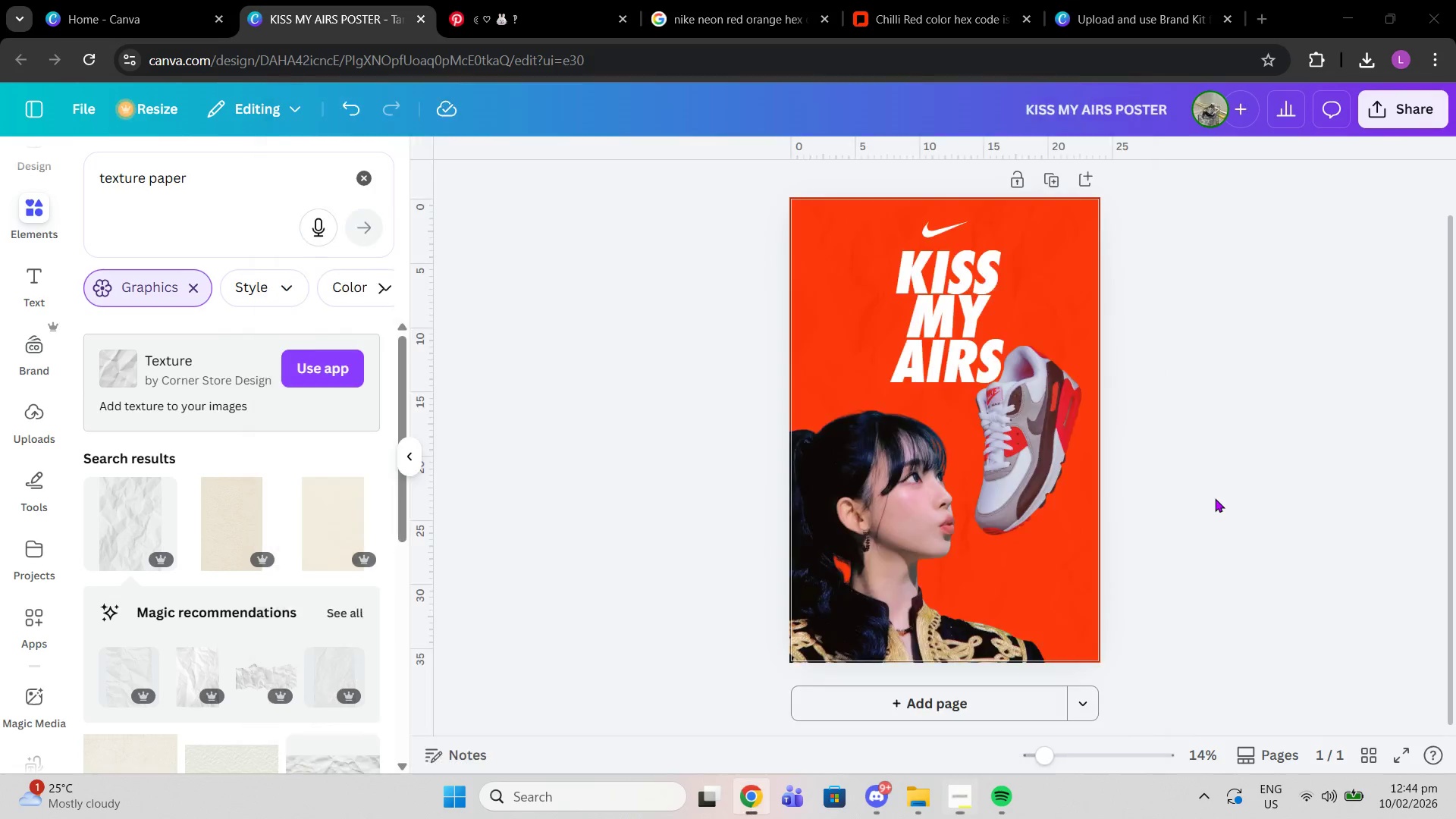 
left_click([1215, 498])
 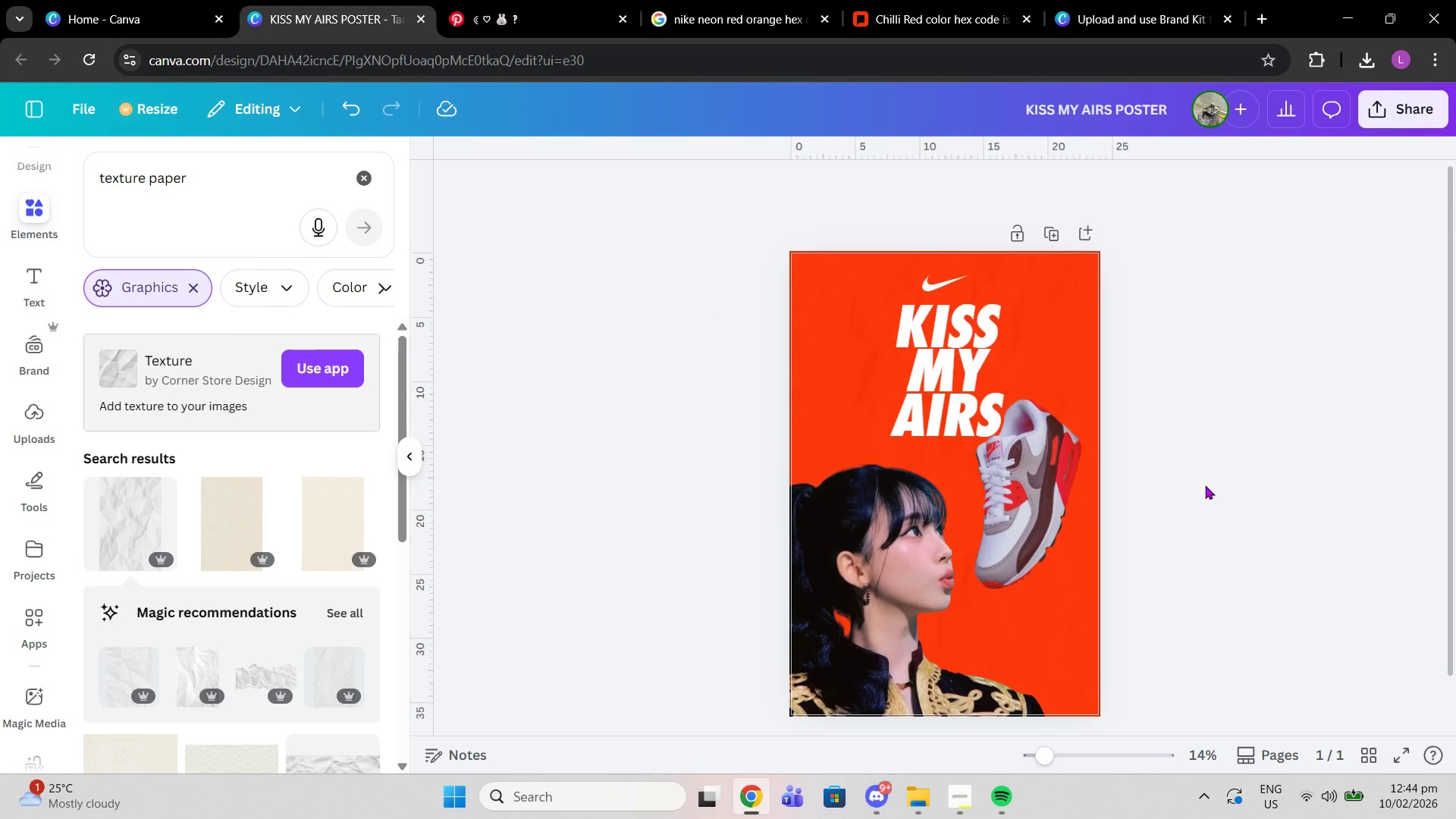 
scroll: coordinate [1205, 485], scroll_direction: up, amount: 1.0
 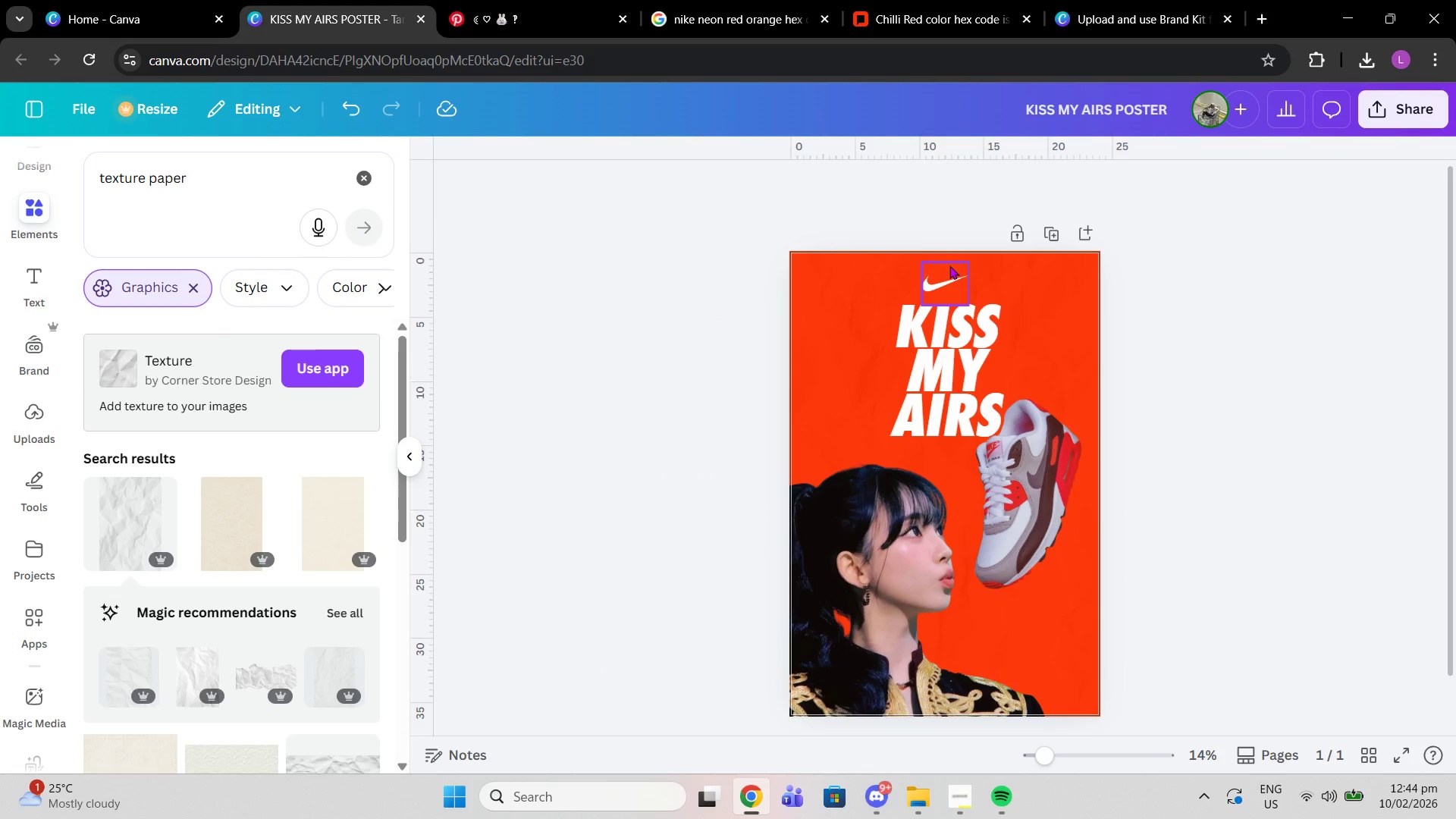 
left_click([949, 268])
 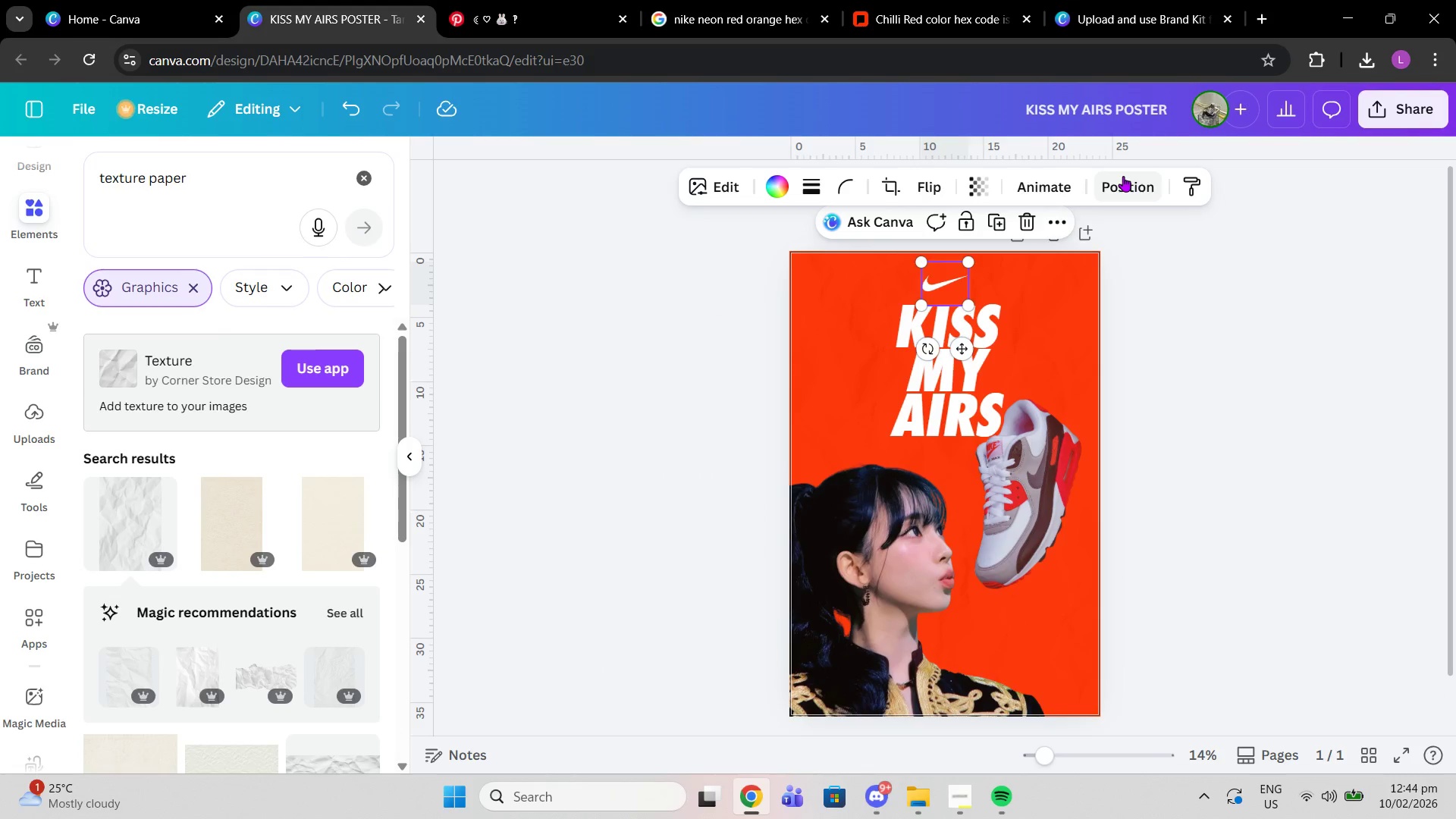 
left_click([1123, 176])
 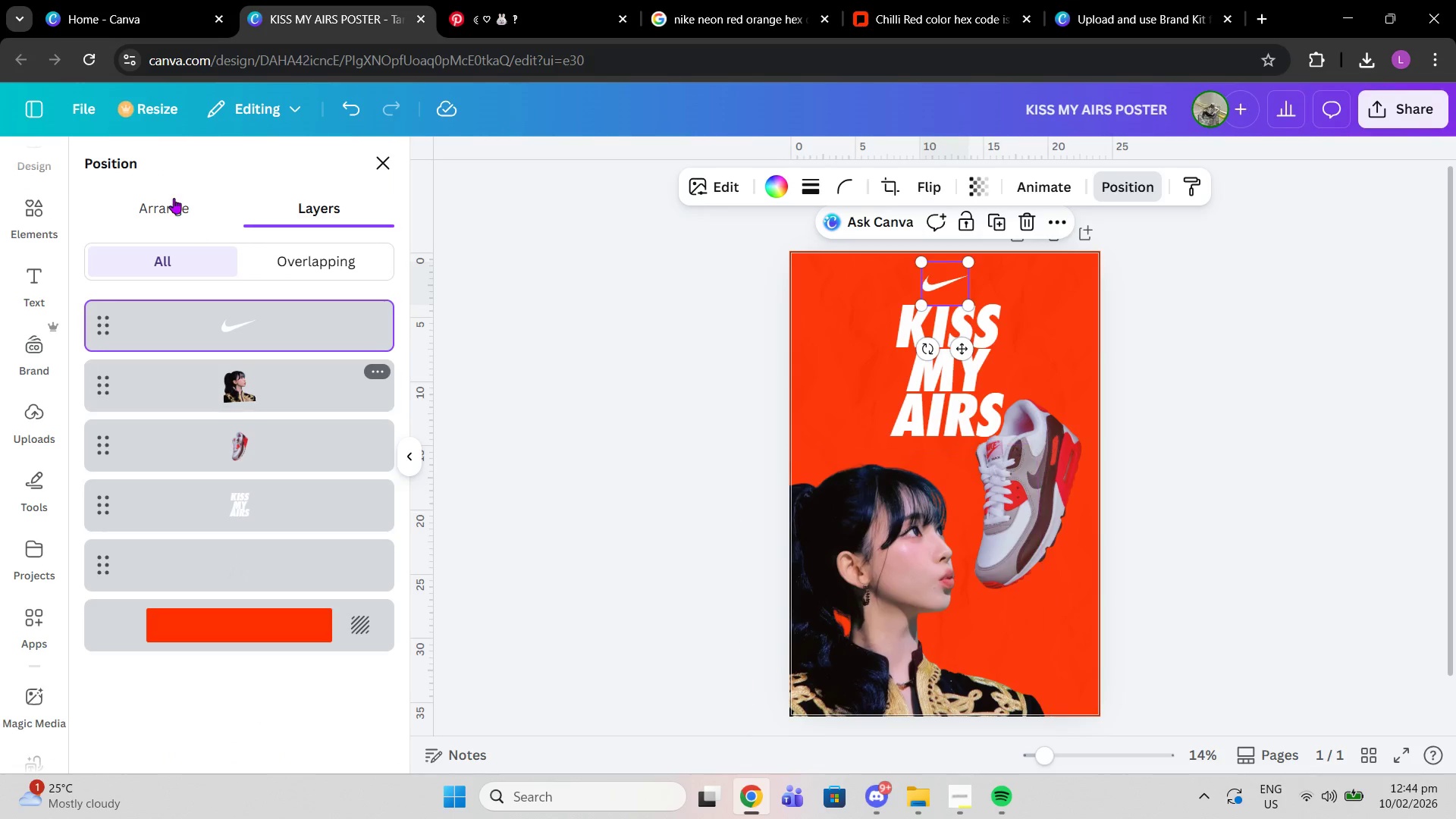 
left_click([174, 197])
 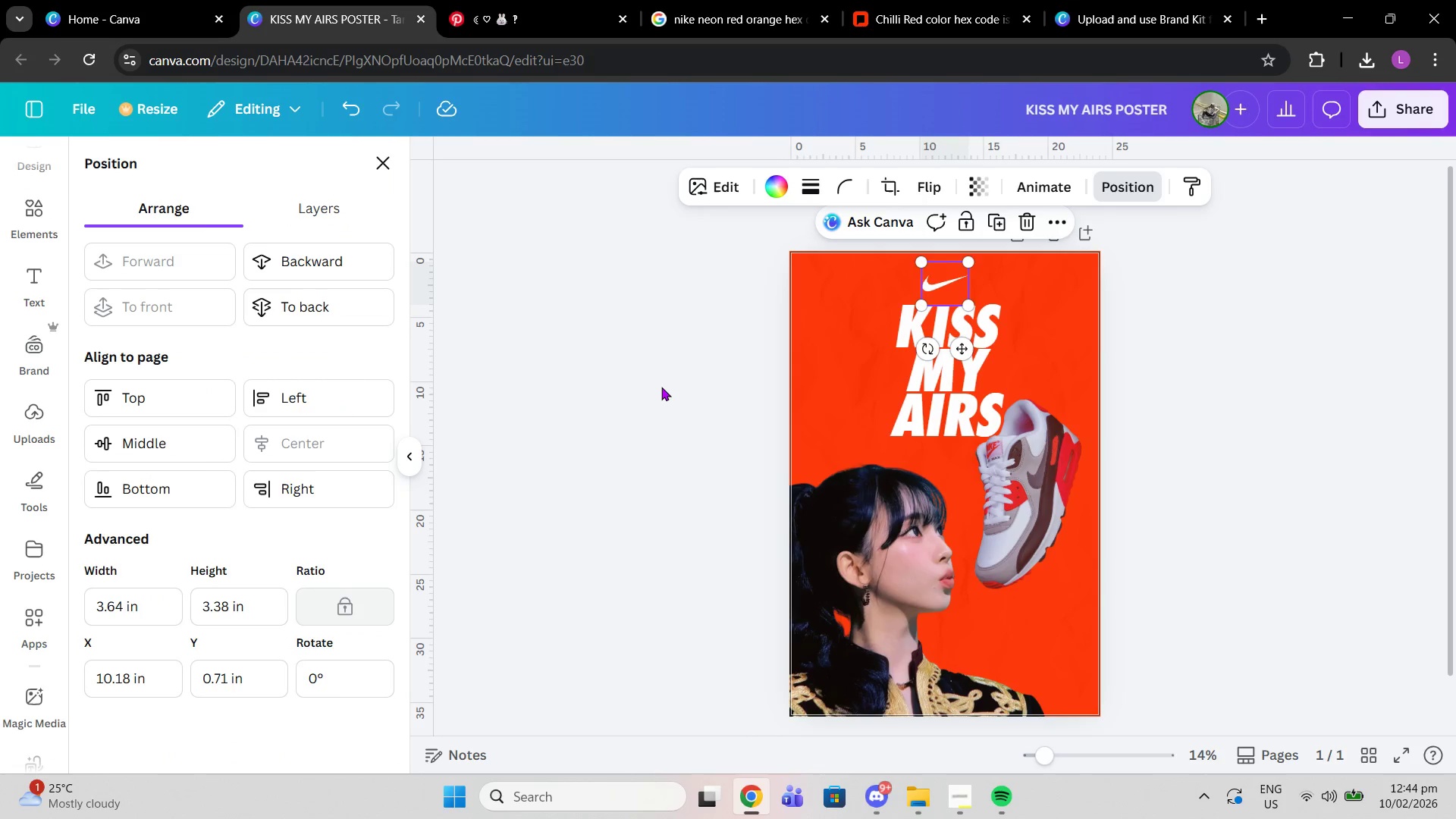 
left_click([661, 387])
 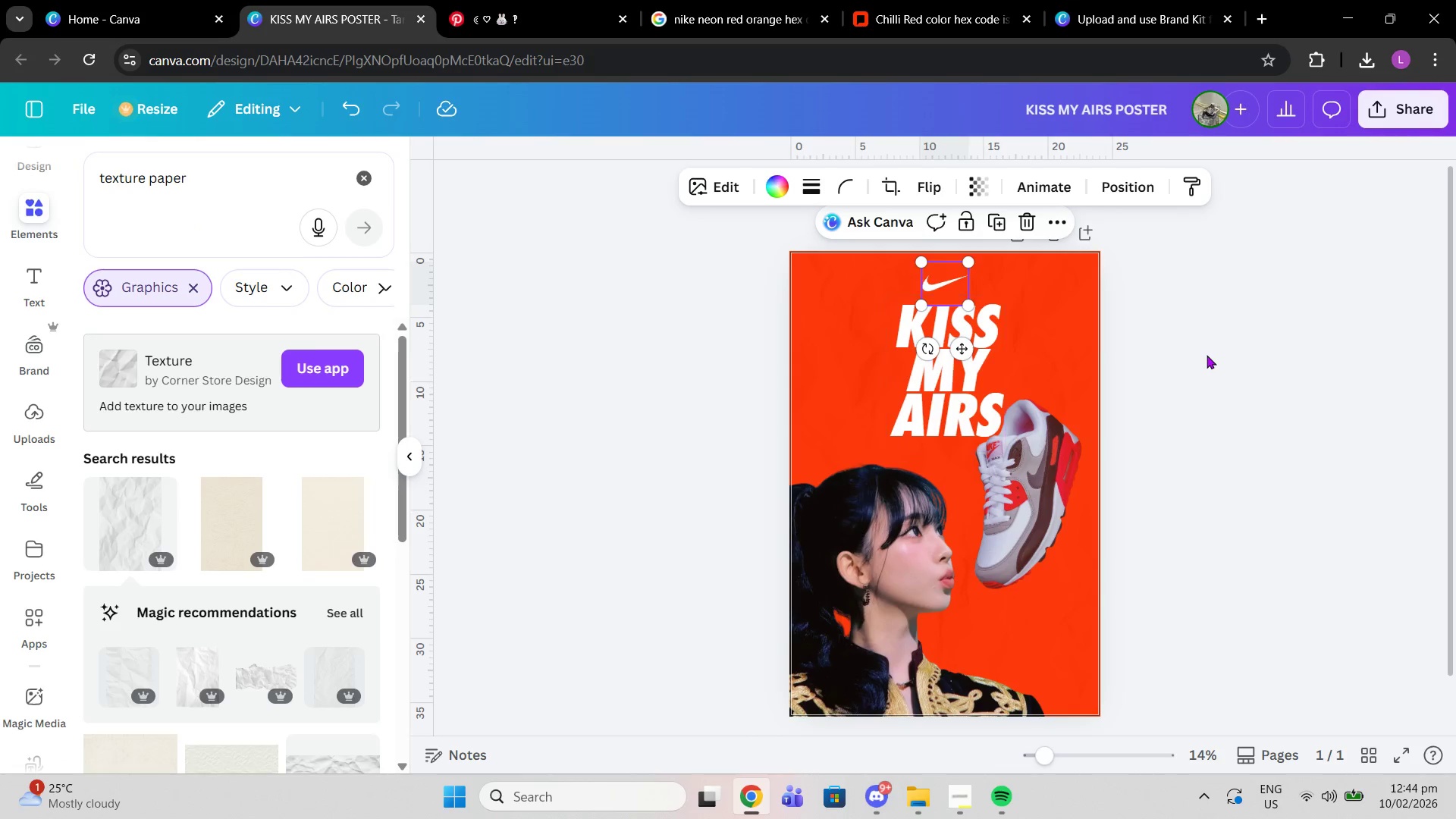 
left_click([1207, 355])